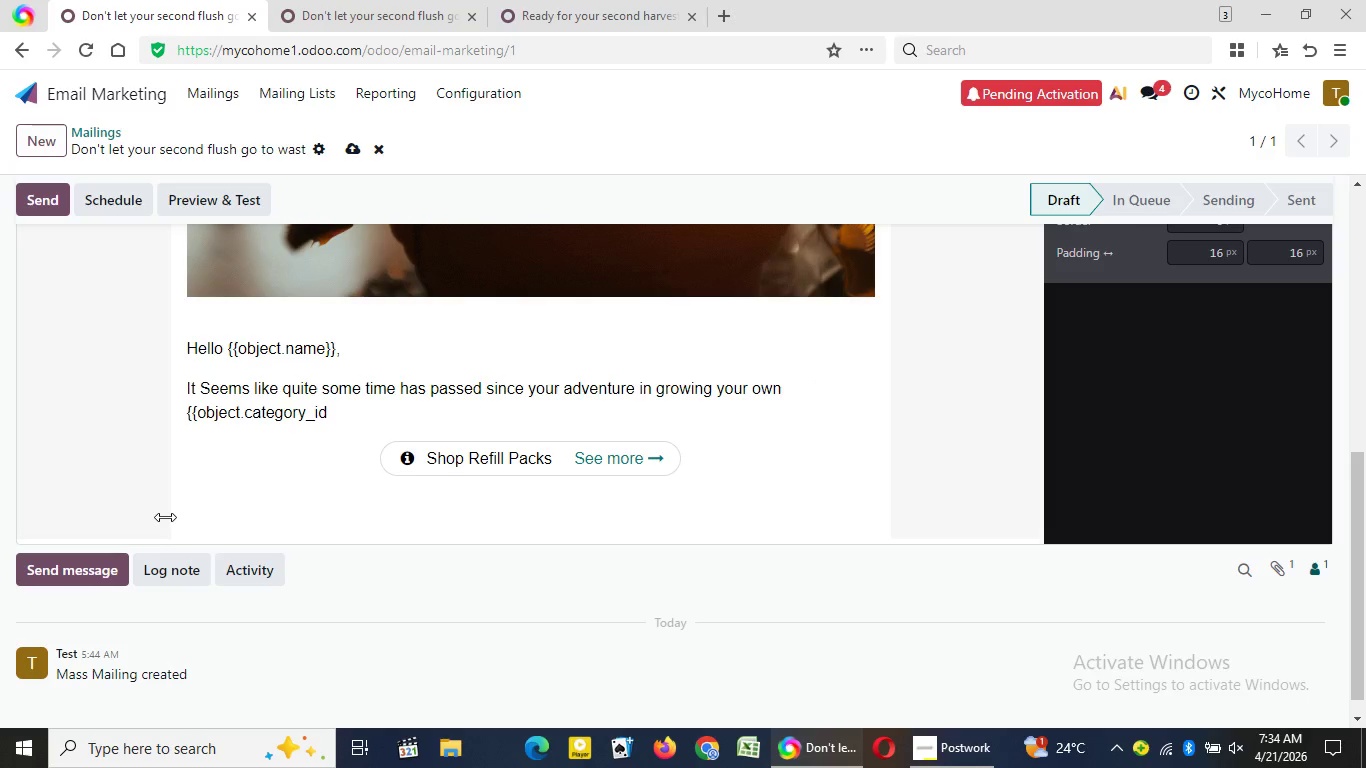 
left_click([944, 762])
 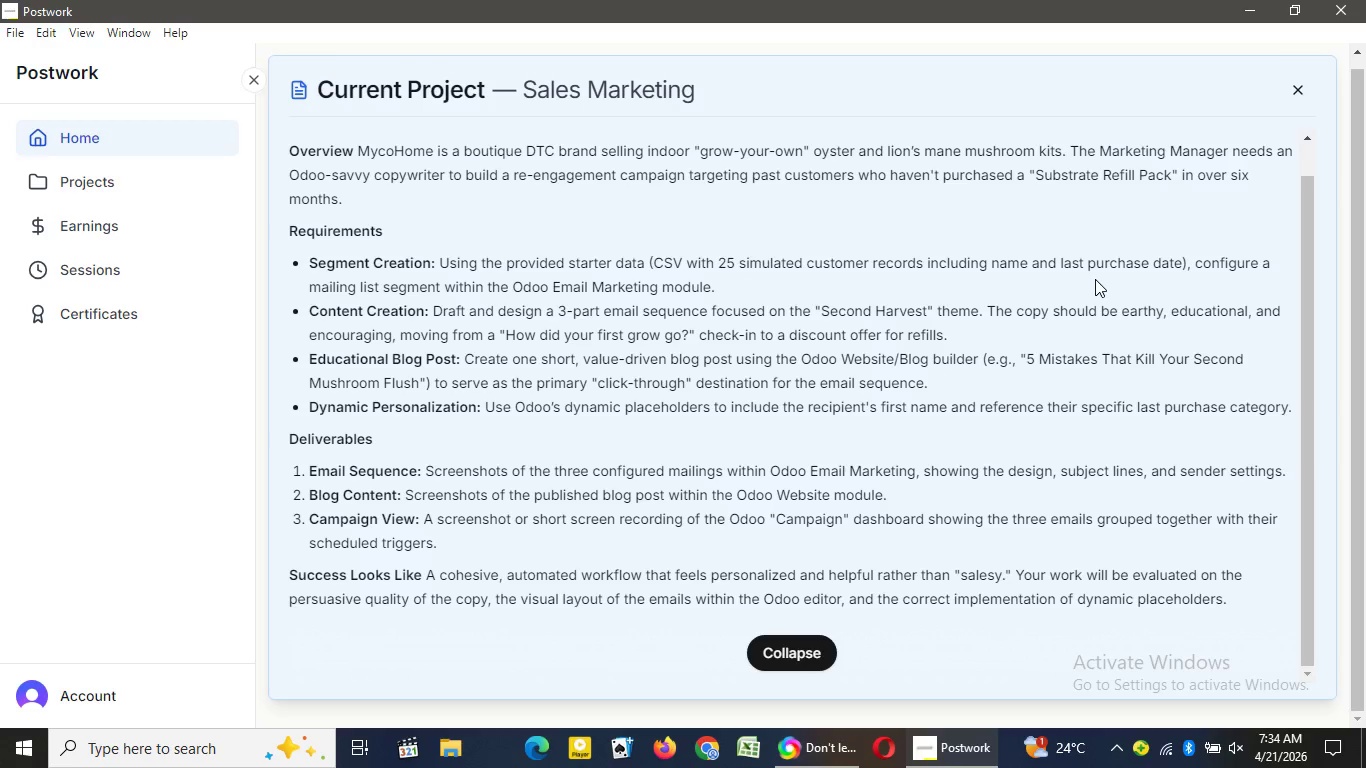 
wait(21.08)
 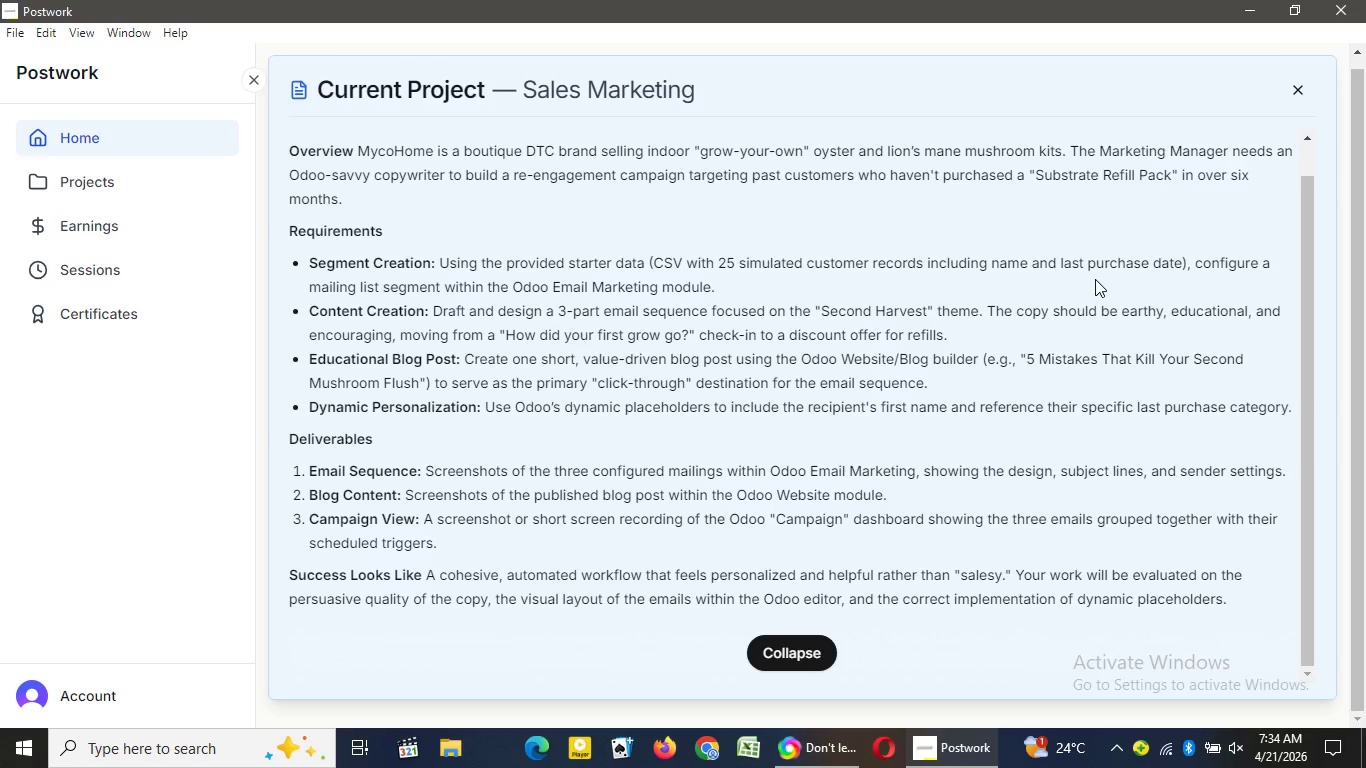 
left_click([822, 748])
 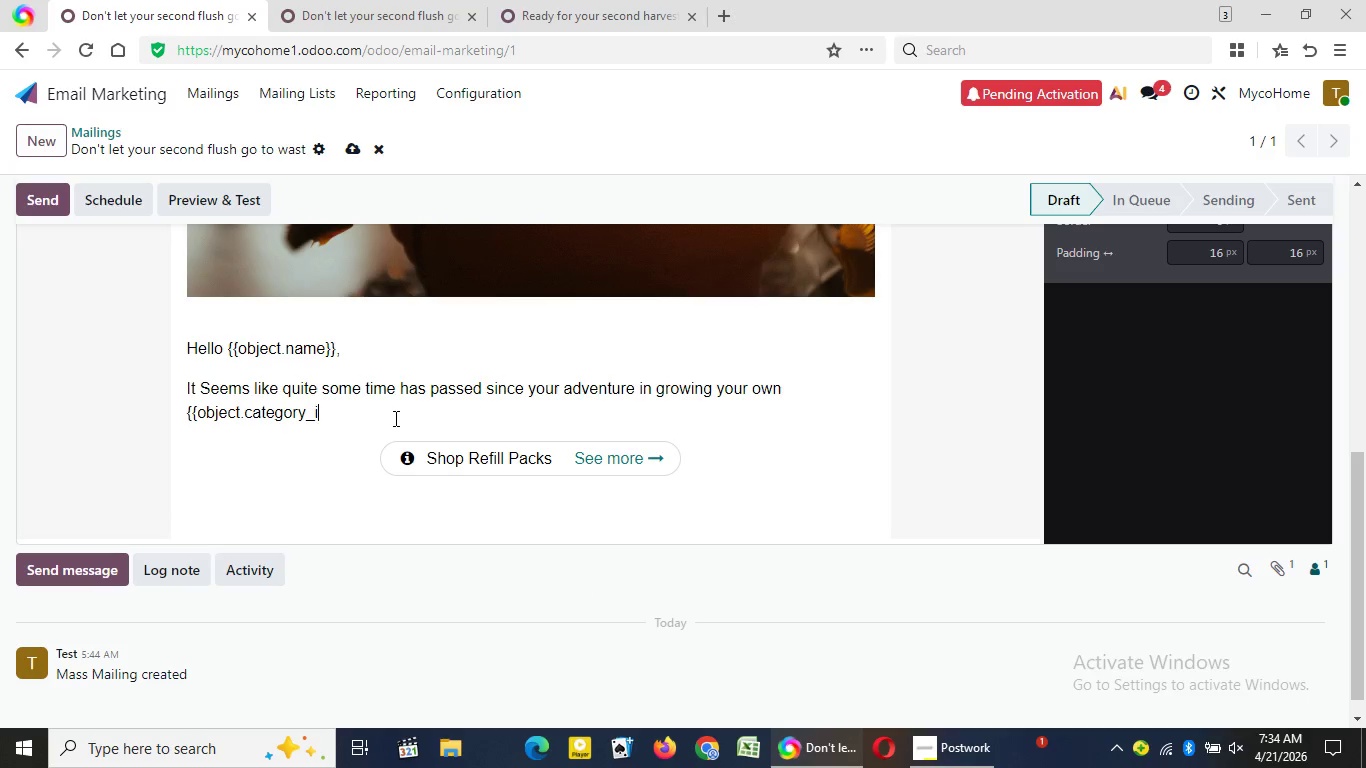 
key(Backspace)
key(Backspace)
key(Backspace)
key(Backspace)
key(Backspace)
key(Backspace)
key(Backspace)
key(Backspace)
key(Backspace)
key(Backspace)
key(Backspace)
type(last)
key(Backspace)
key(Backspace)
key(Backspace)
key(Backspace)
type(category_id}} using your grow kit began )
 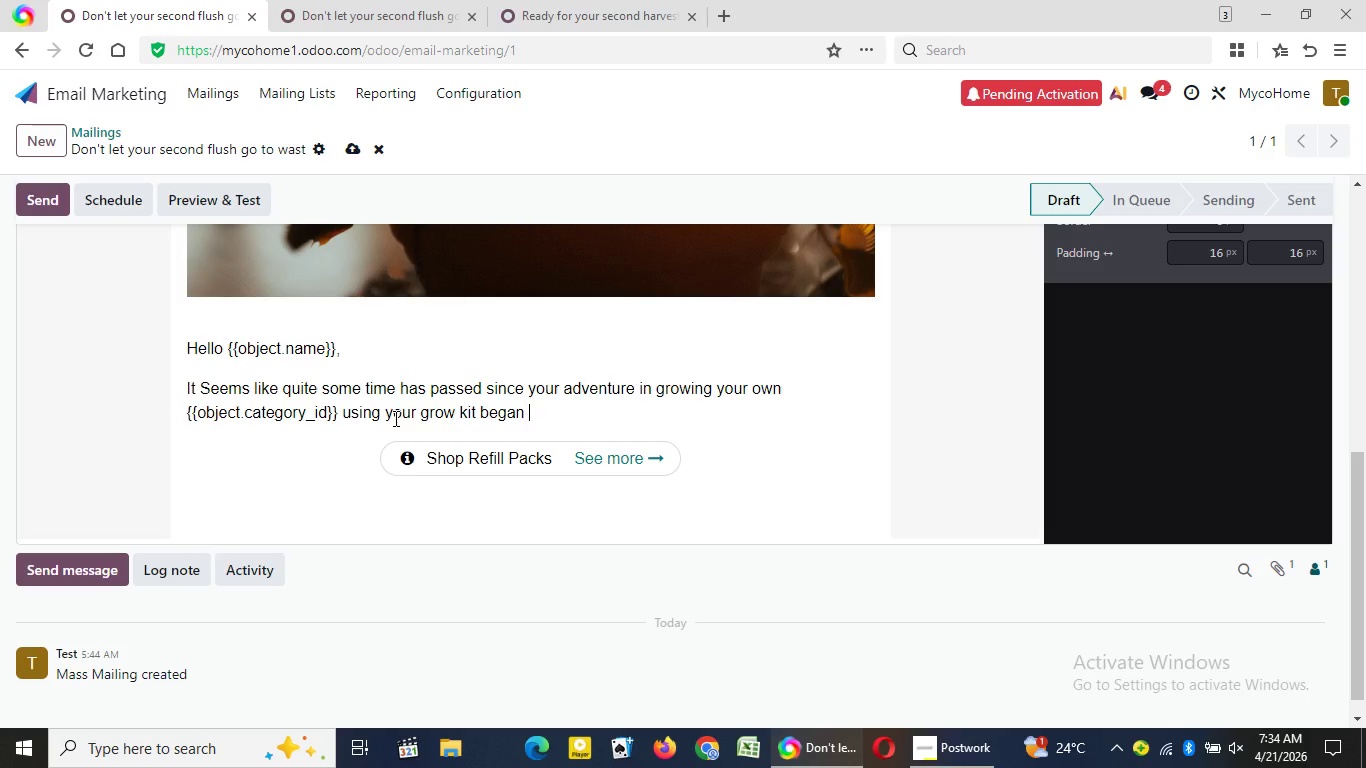 
key(Backspace)
type(, and we were curlous how was your experience harvesting )
 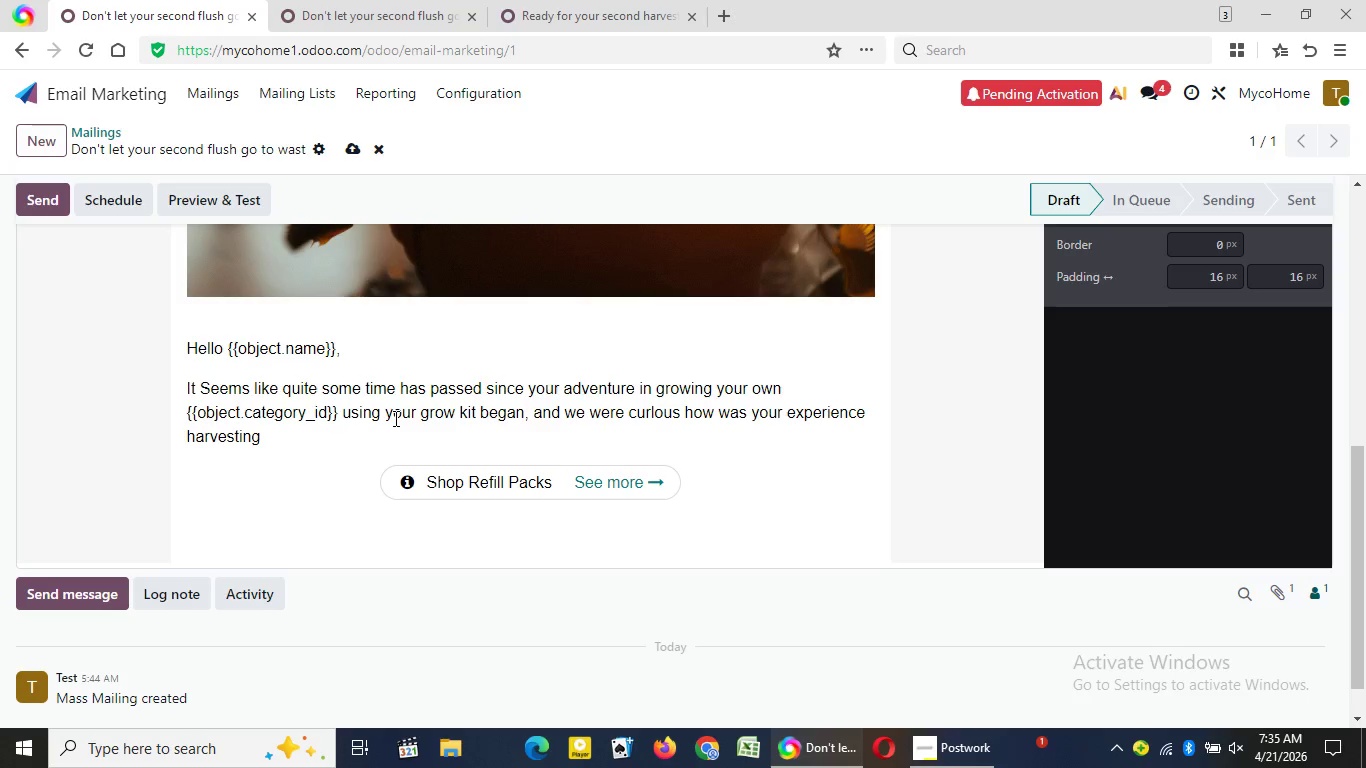 
wait(10.06)
 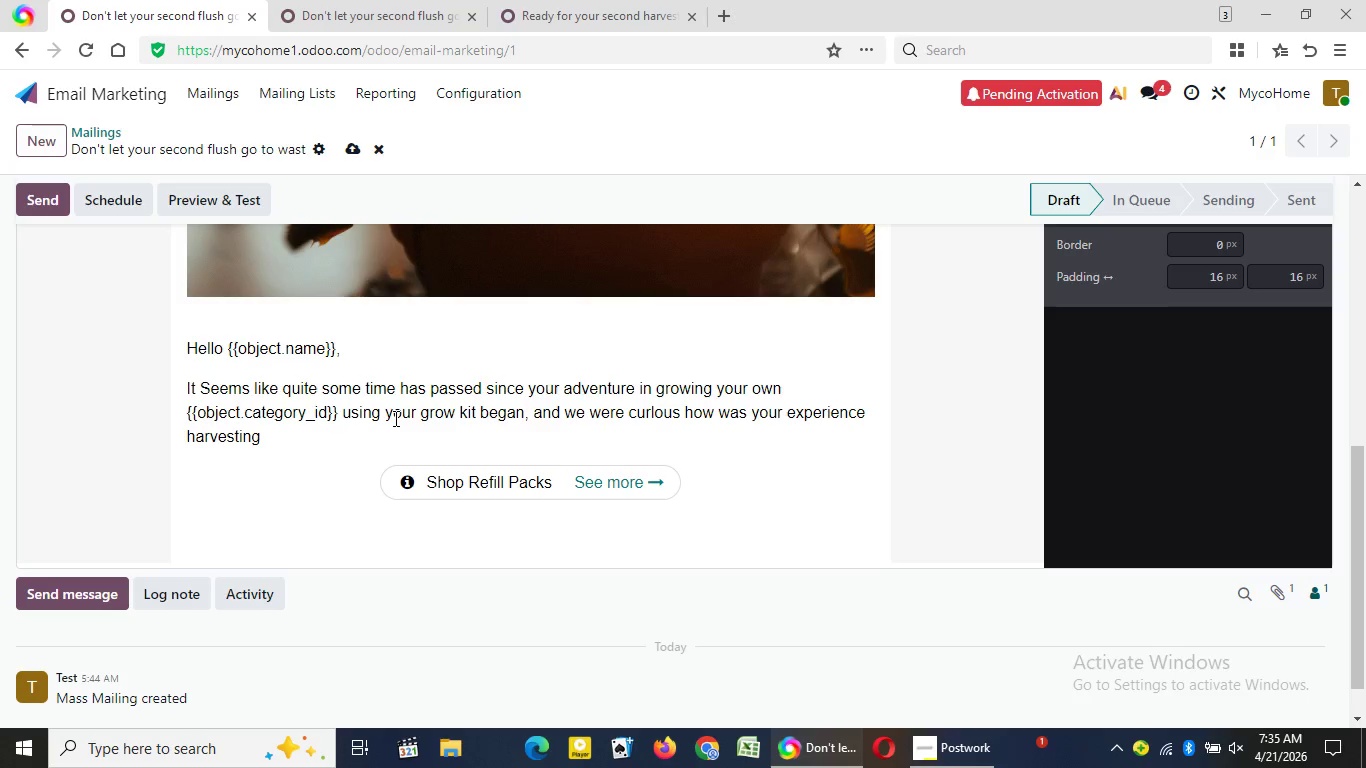 
type( for the first time?)
 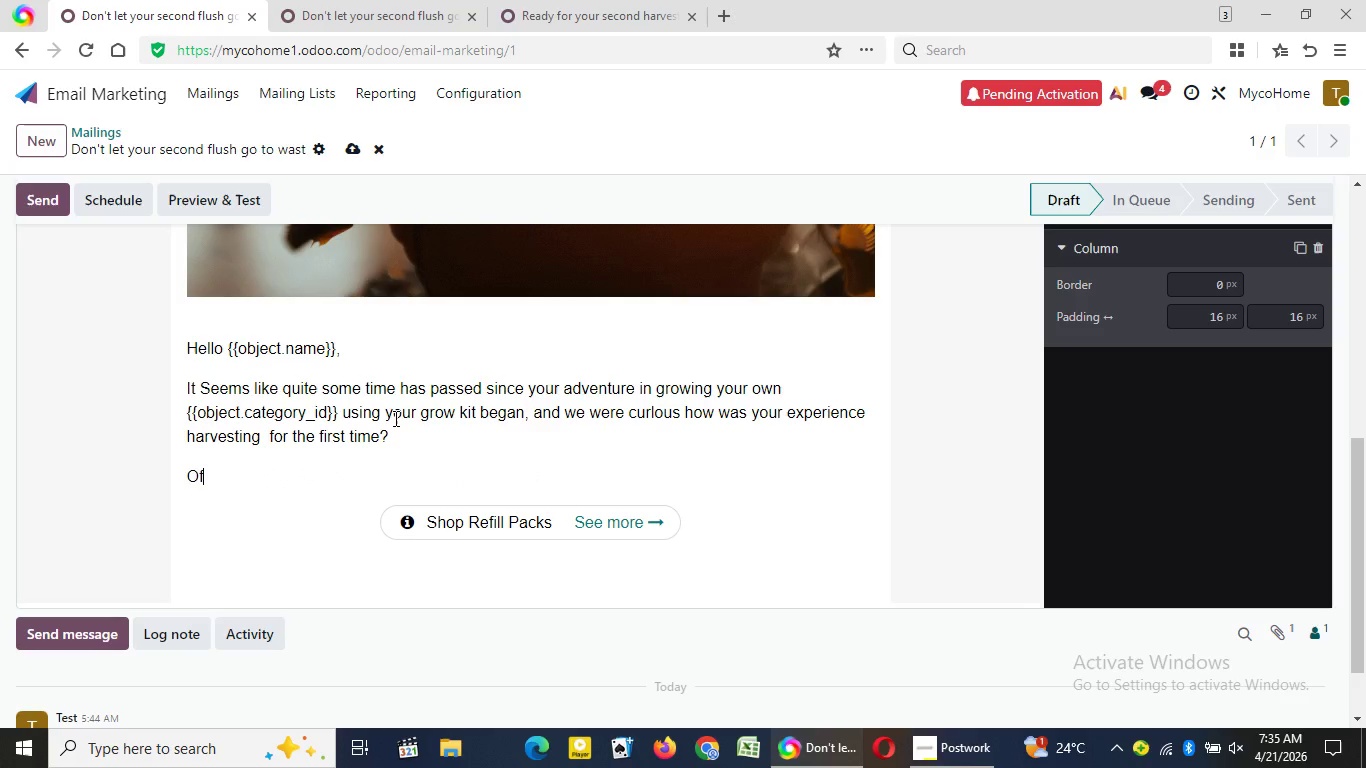 
key(Enter)
 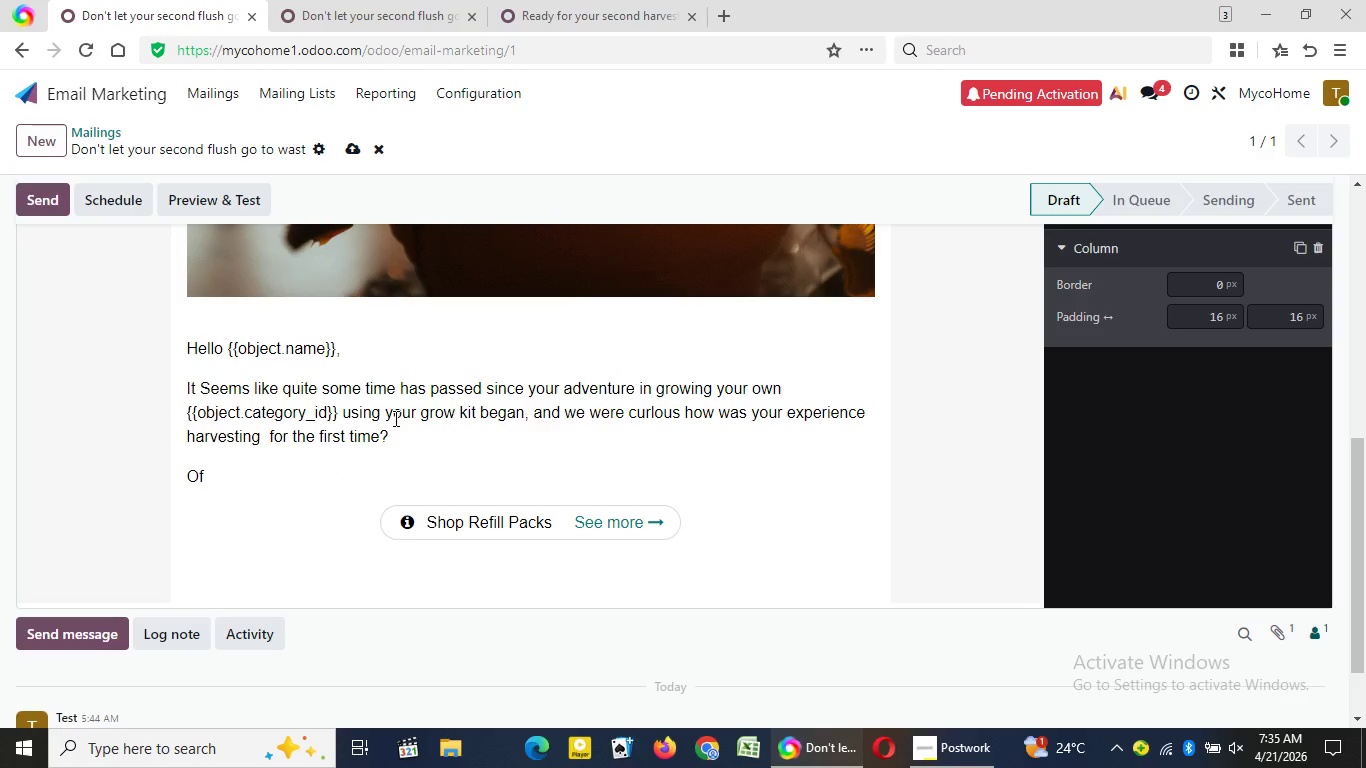 
type(Of cou)
 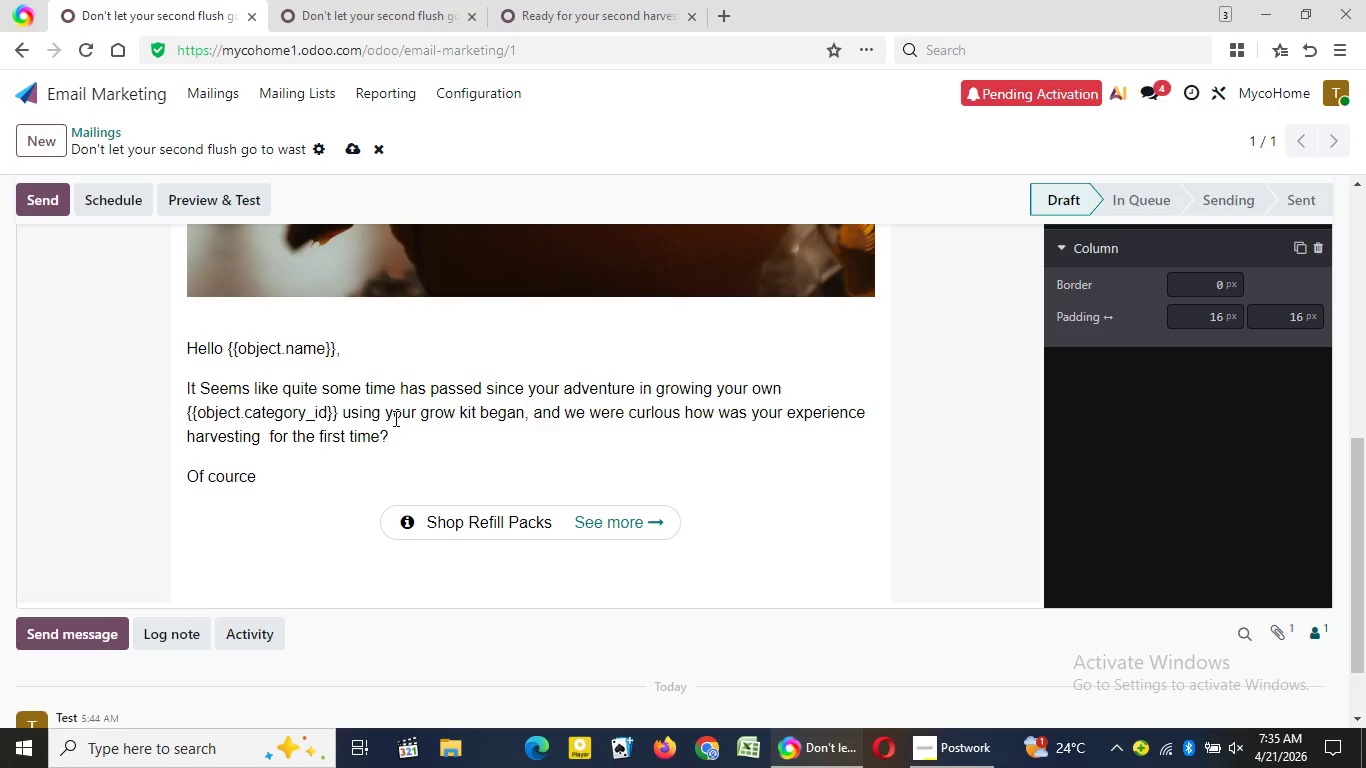 
type(rce)
 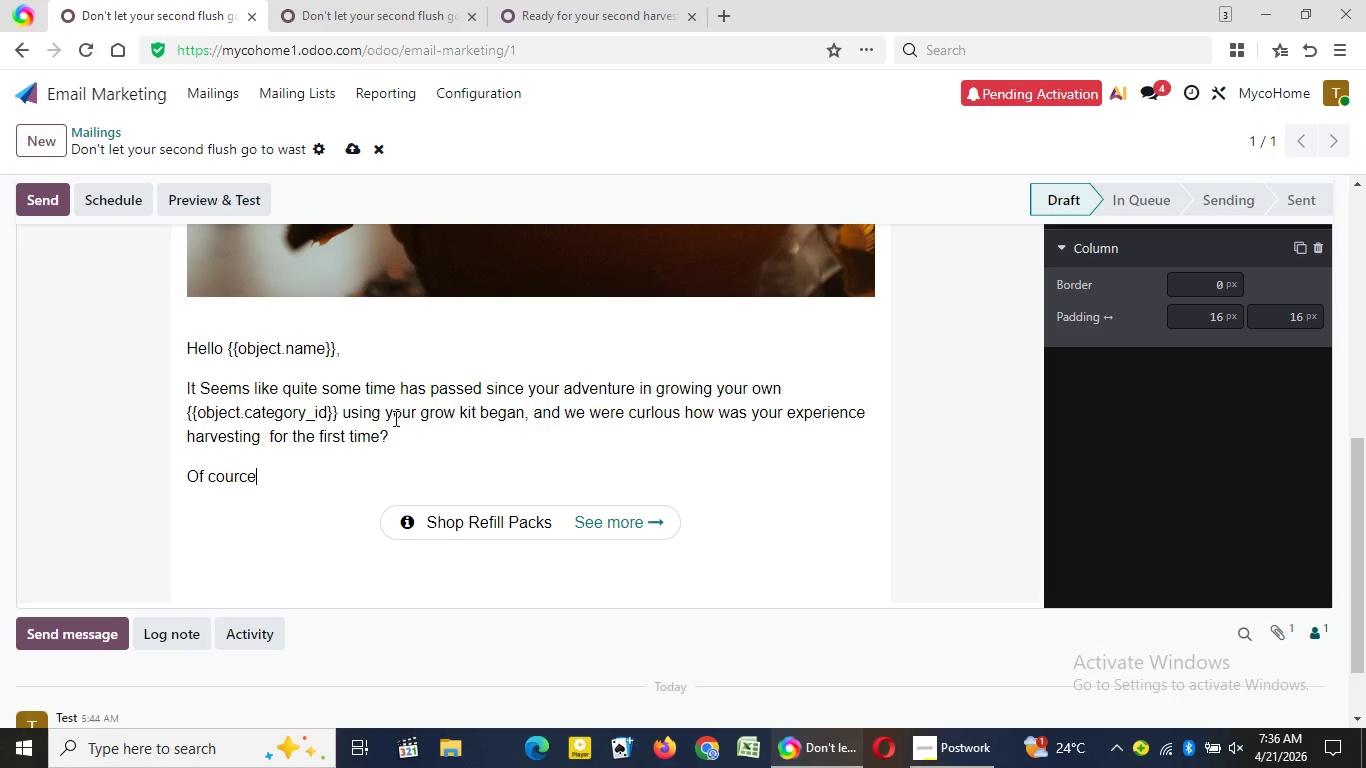 
wait(10.84)
 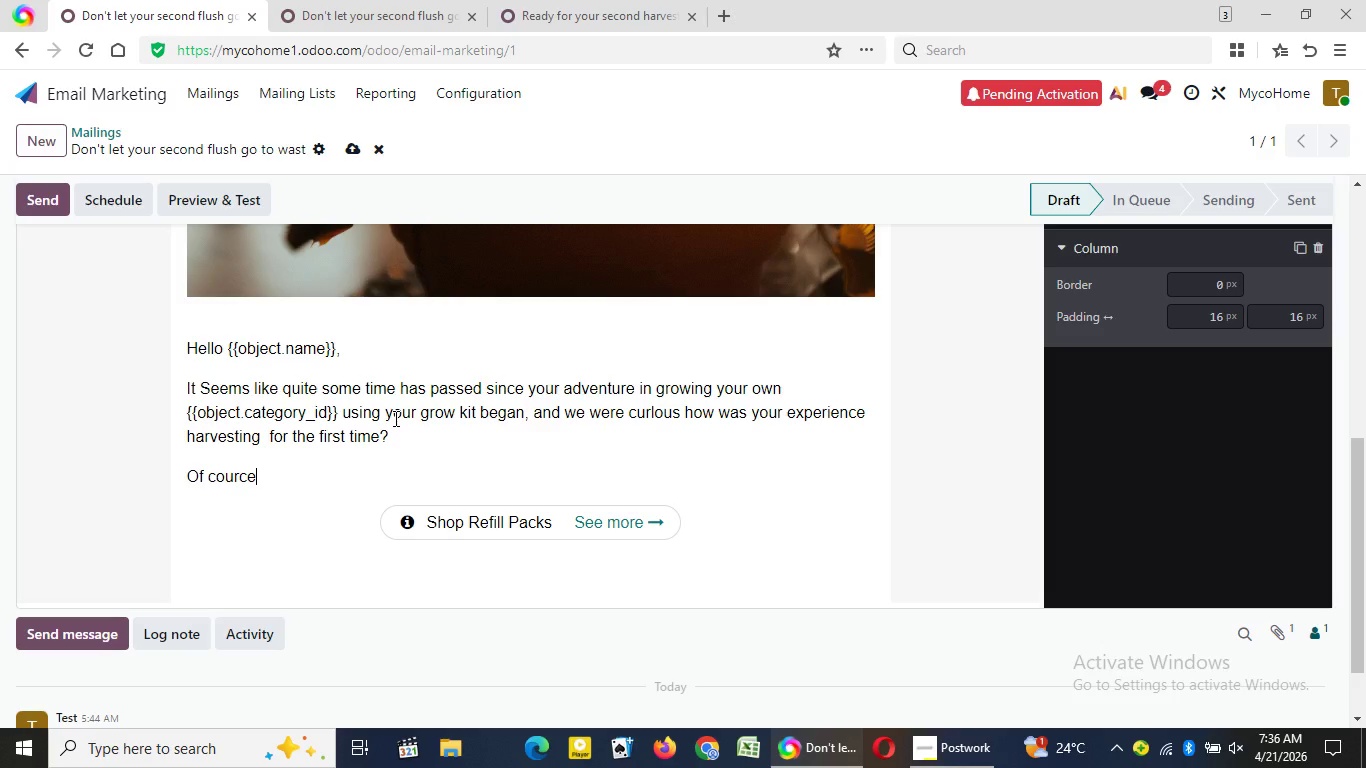 
key(Backspace)
key(Backspace)
type(se )
key(Backspace)
type(, there's nothing more exciting than the initial )
 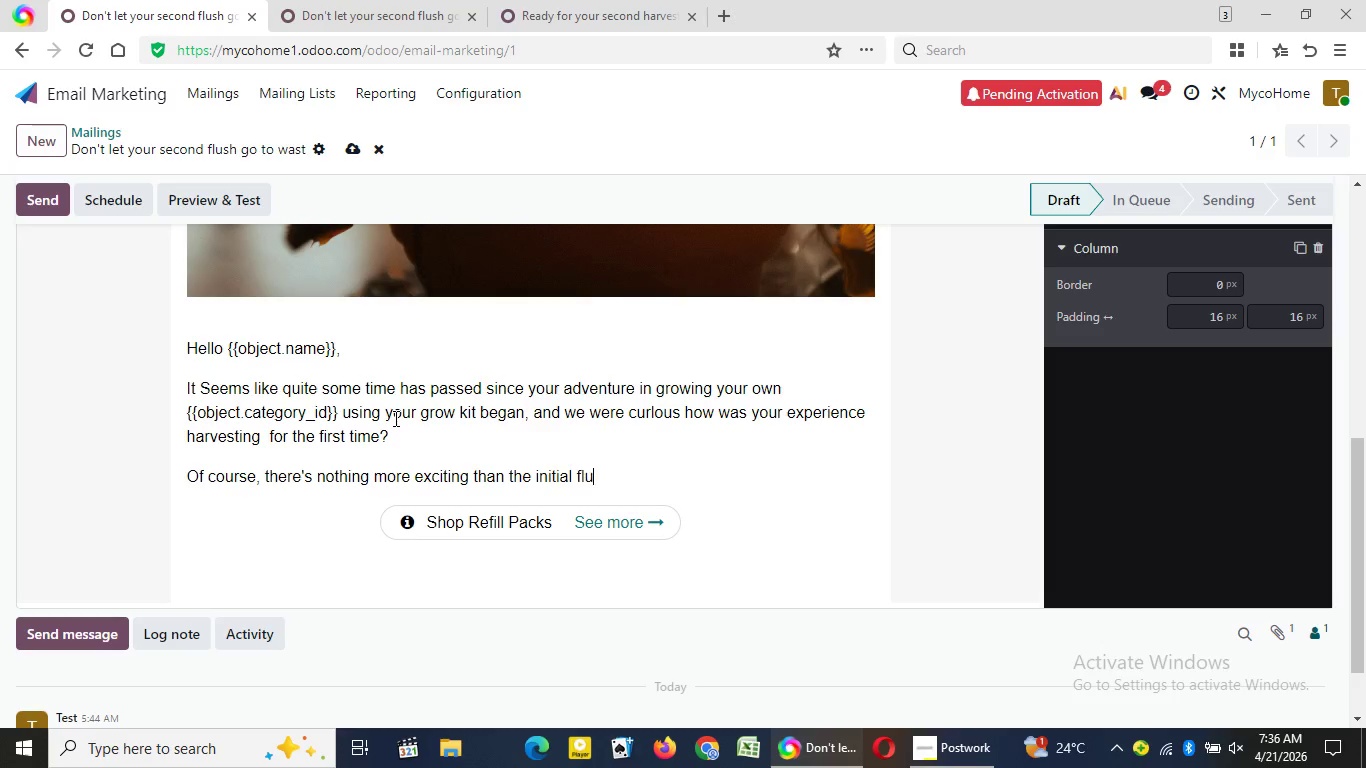 
wait(5.17)
 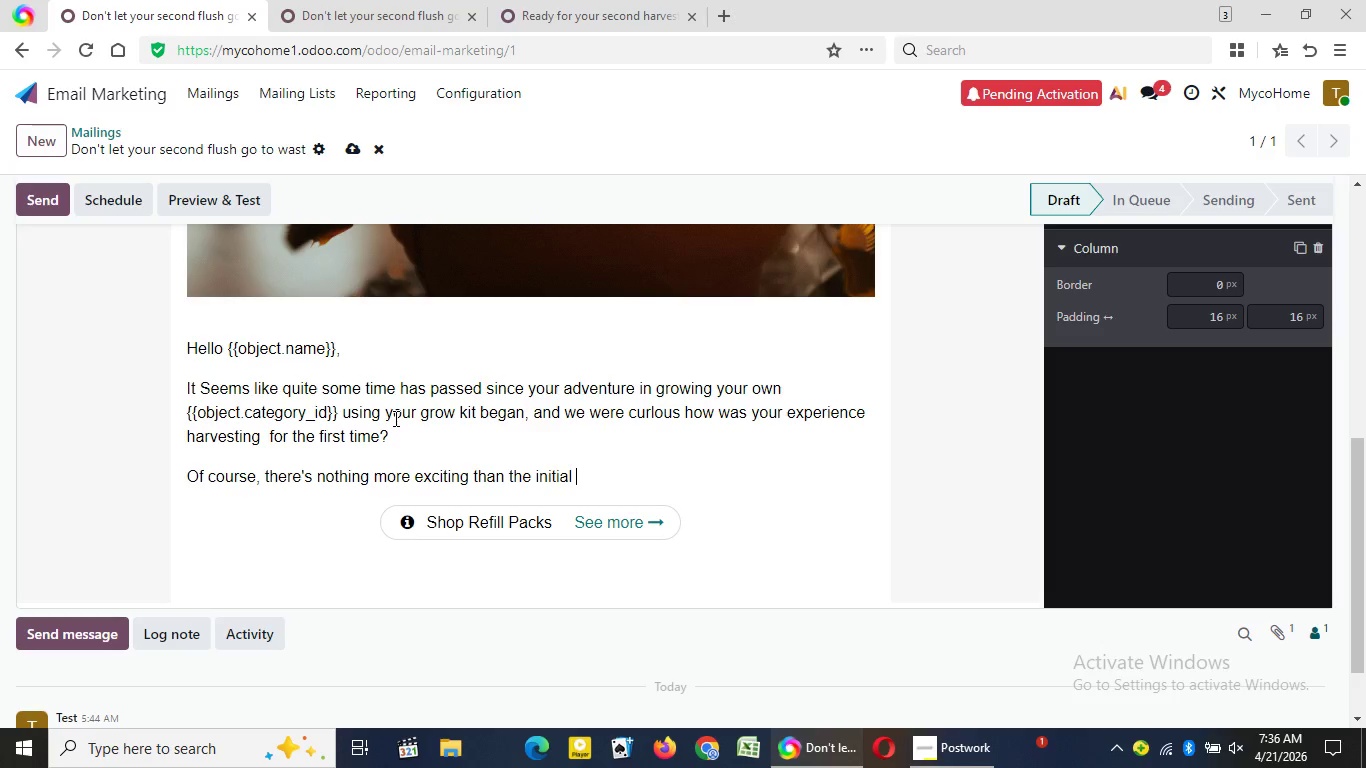 
type(flushm)
key(Backspace)
type(, but what,s )
 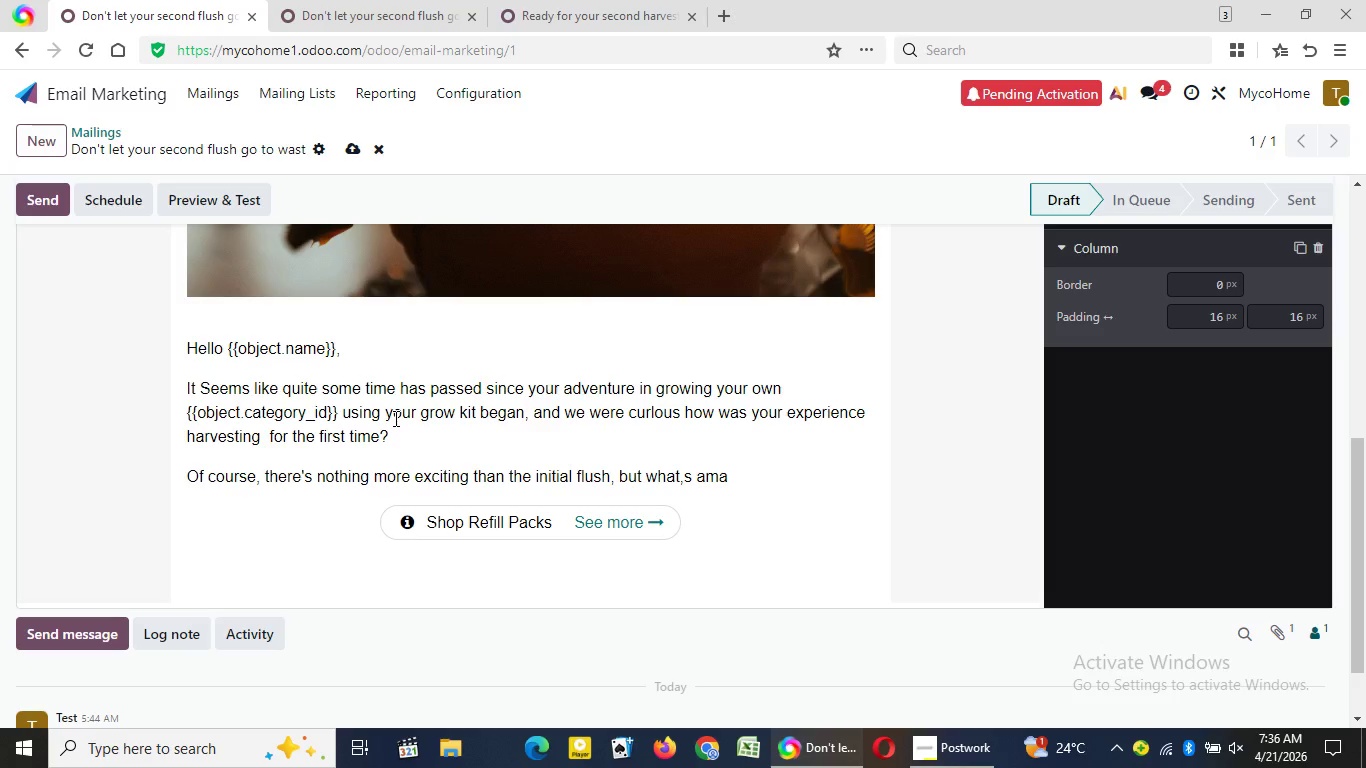 
type(amaz)
 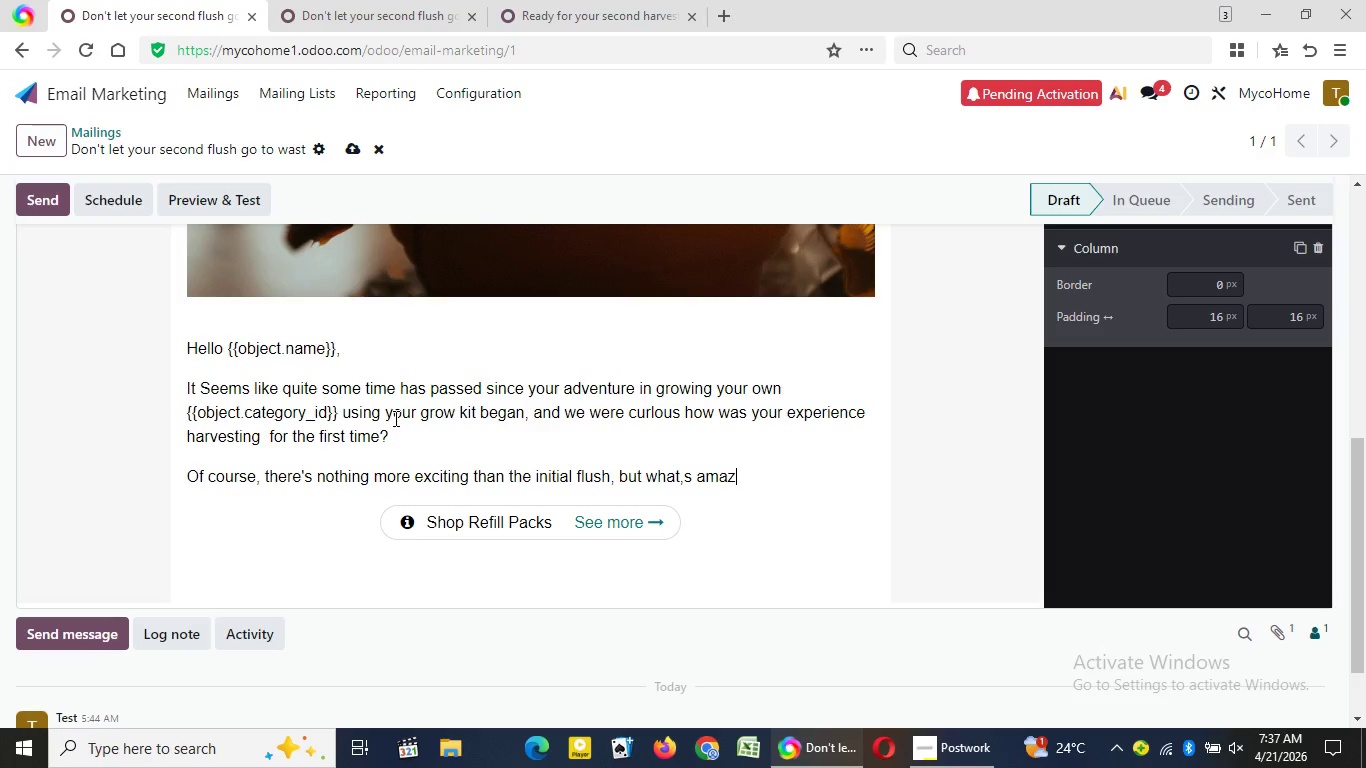 
wait(16.84)
 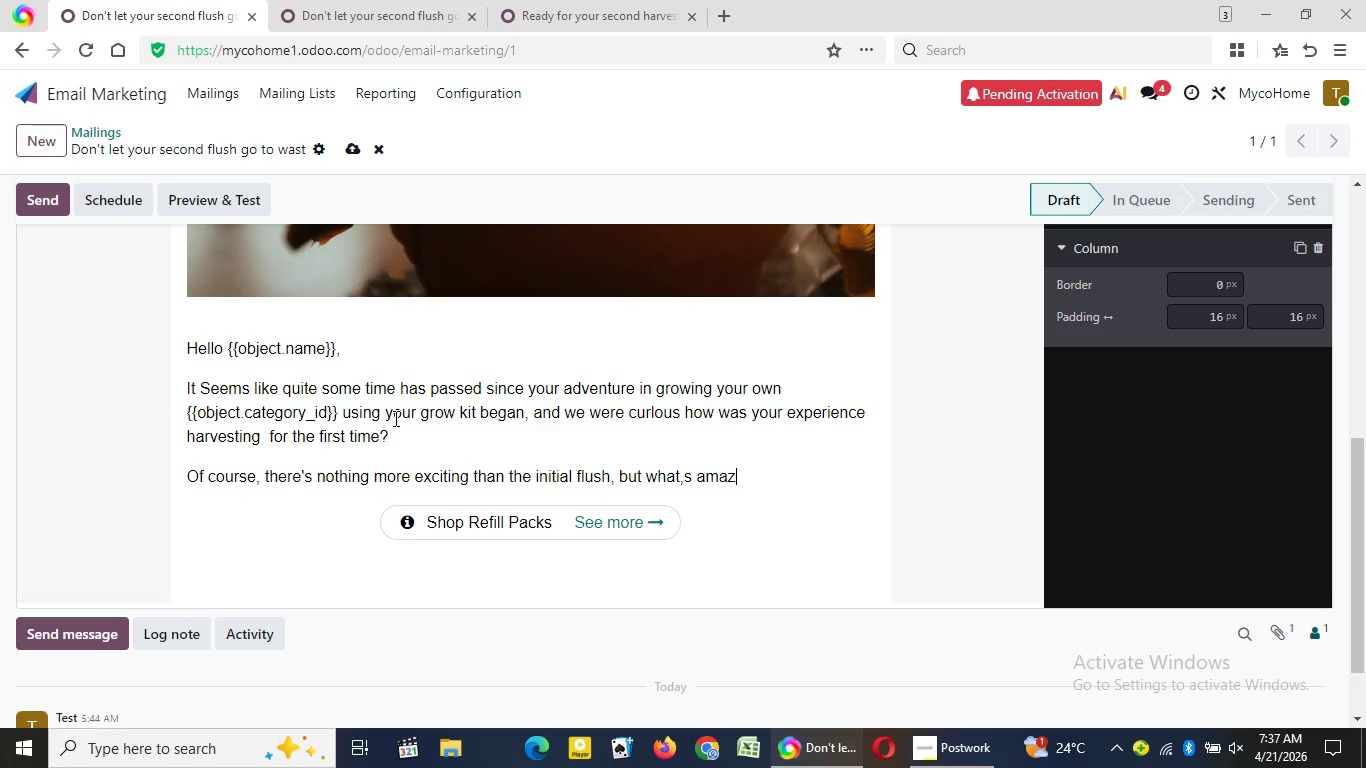 
key(Backspace)
key(Backspace)
key(Backspace)
key(Backspace)
key(Backspace)
key(Backspace)
key(Backspace)
type('s amazing about many of these kits is what comes afterwards. Often times, people don't realize that they can achieve much more from them with proper care.)
 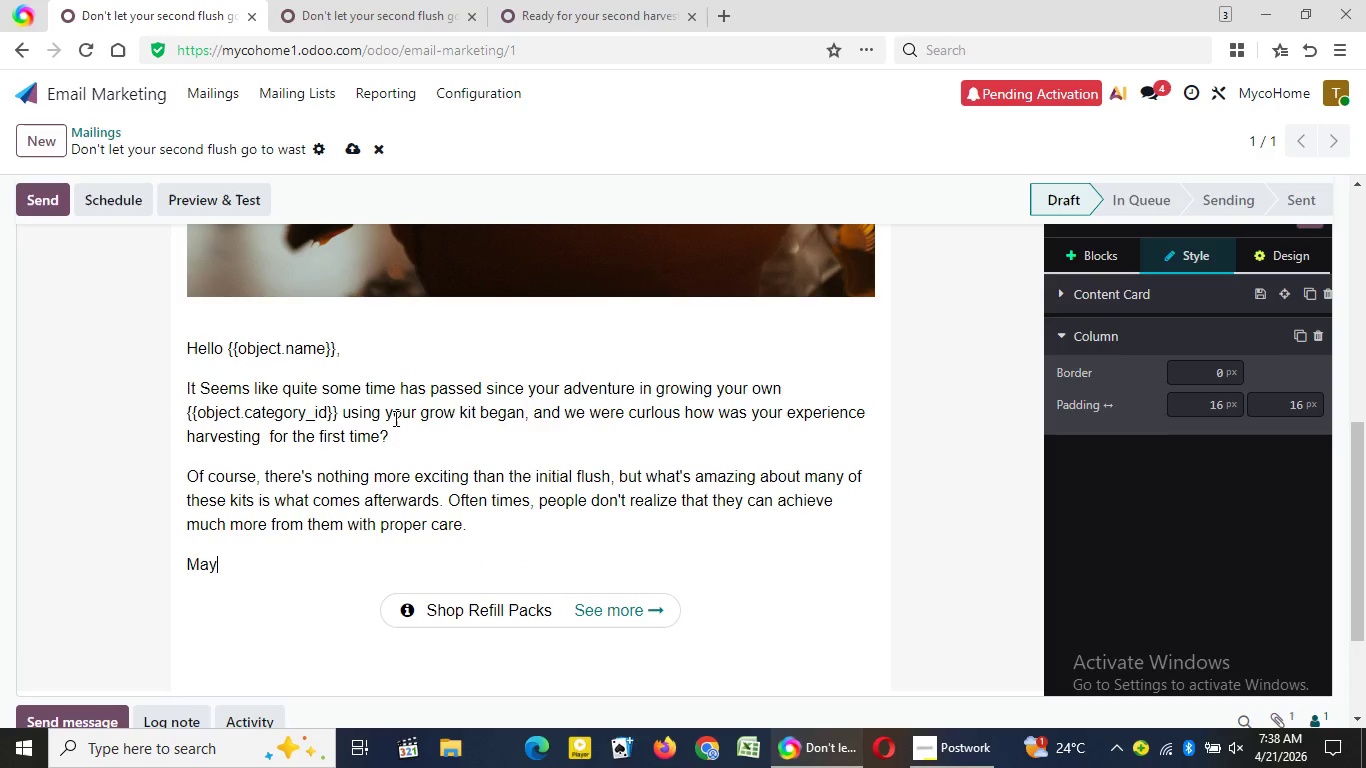 
 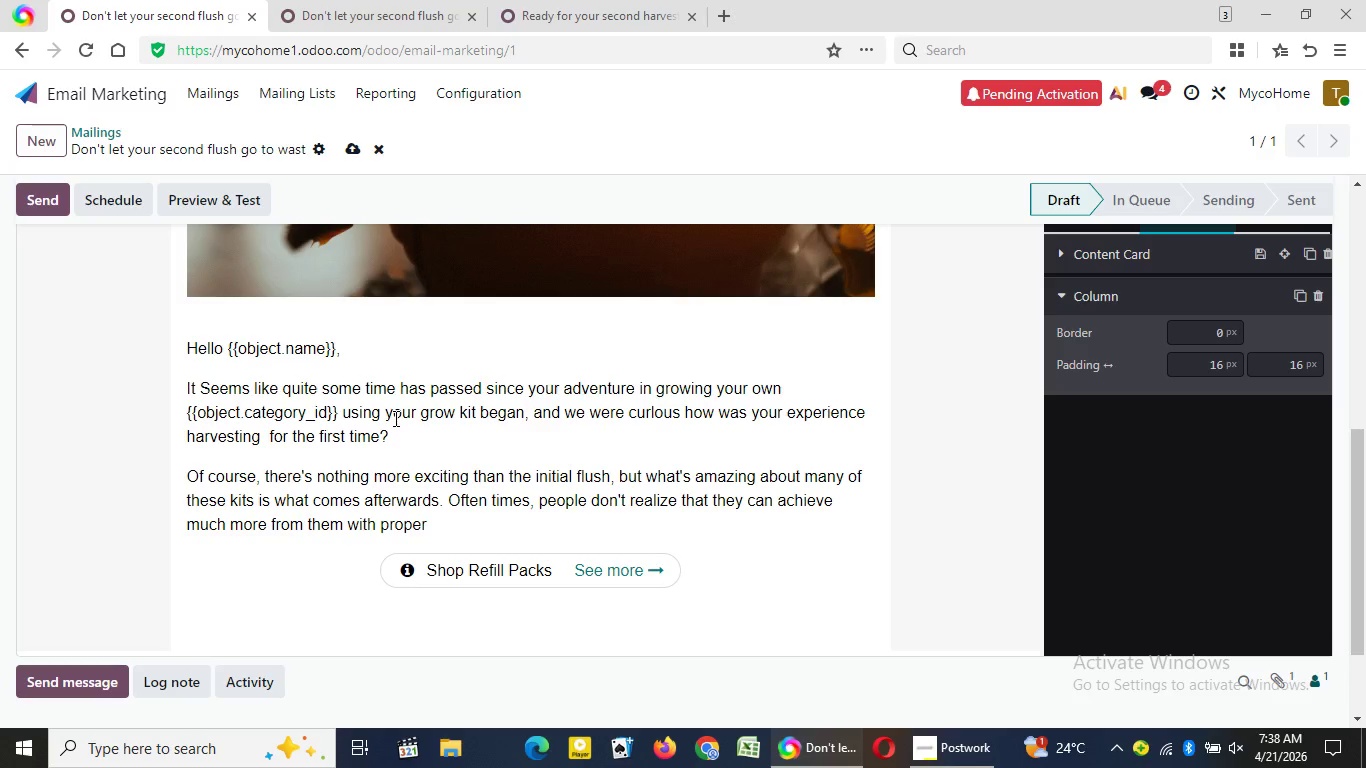 
key(Enter)
 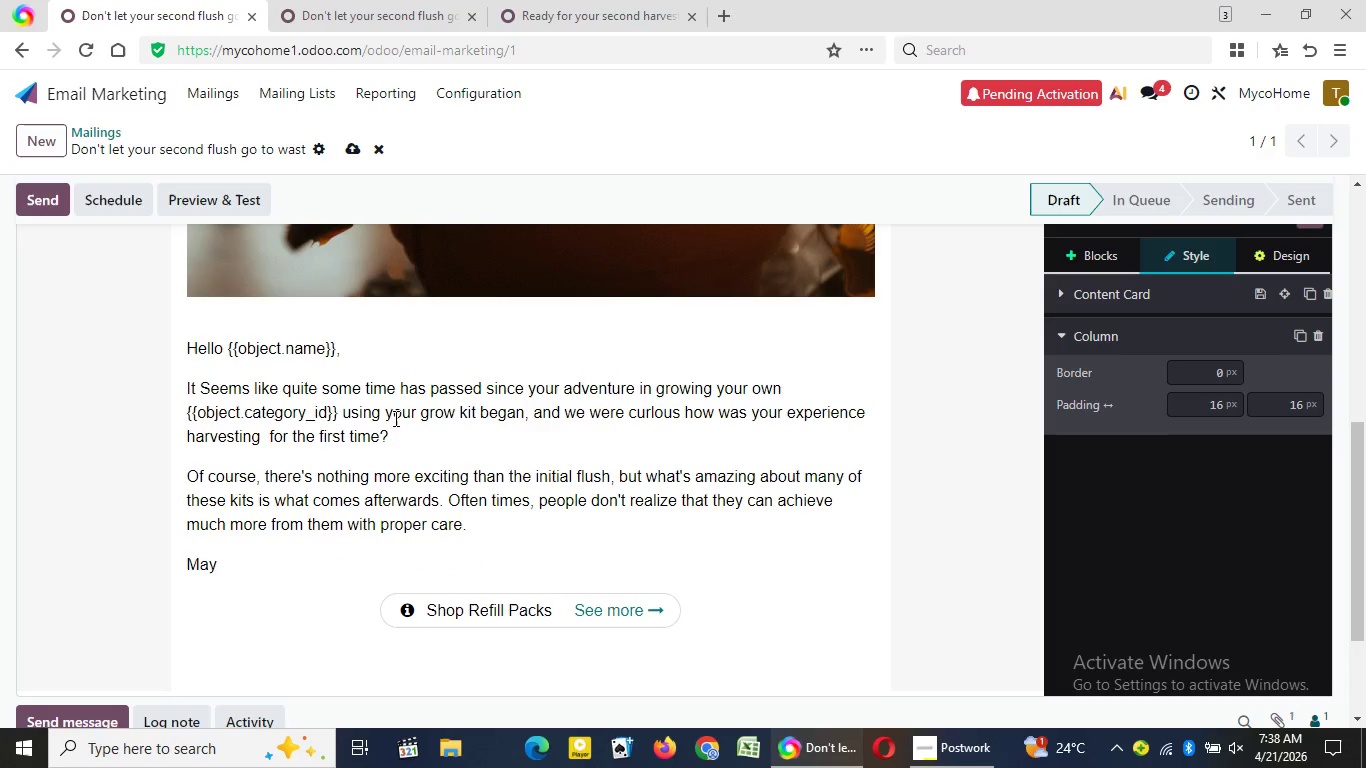 
type(Maybe more grow kit has been sitting is)
key(Backspace)
type(dle or stashed away, and that's understandable)
 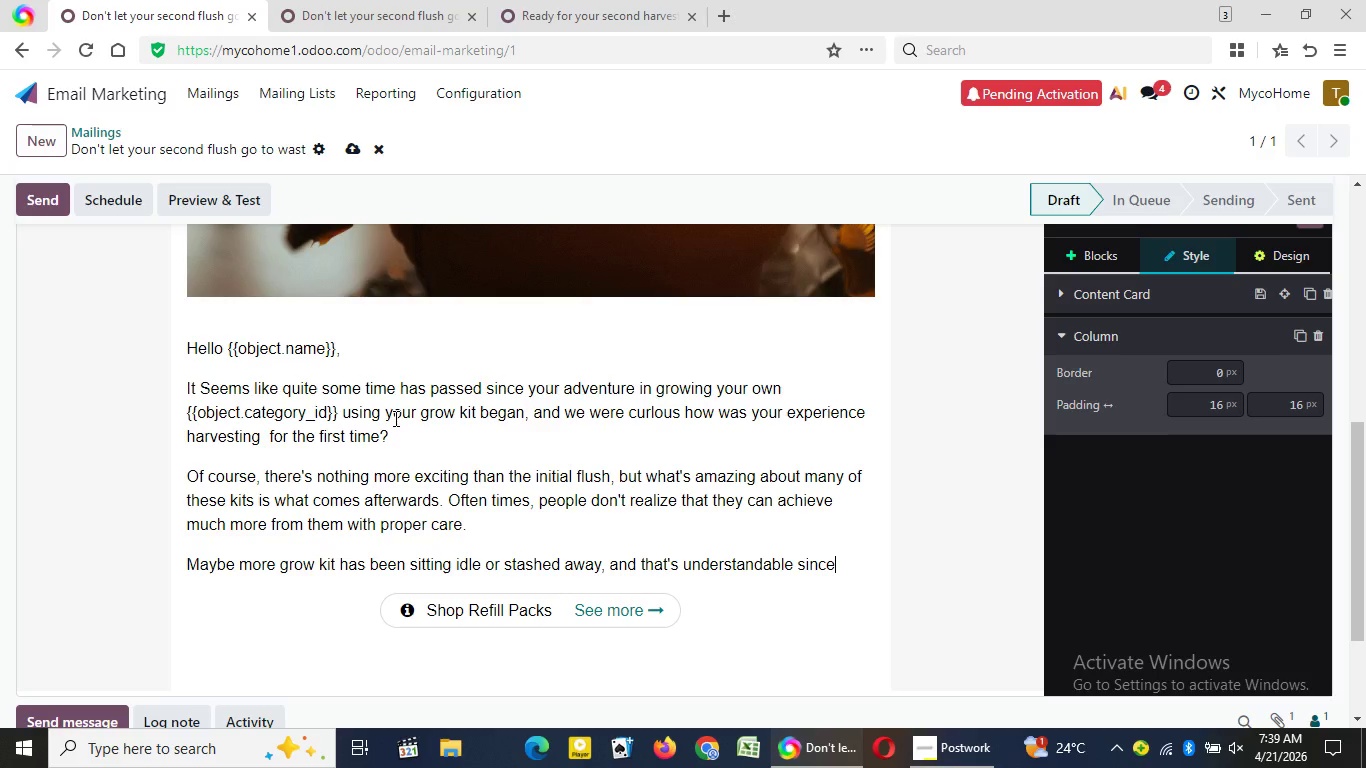 
type( since life gets busy. However )
key(Backspace)
type(, know that there is hope yet for the second harvest.)
 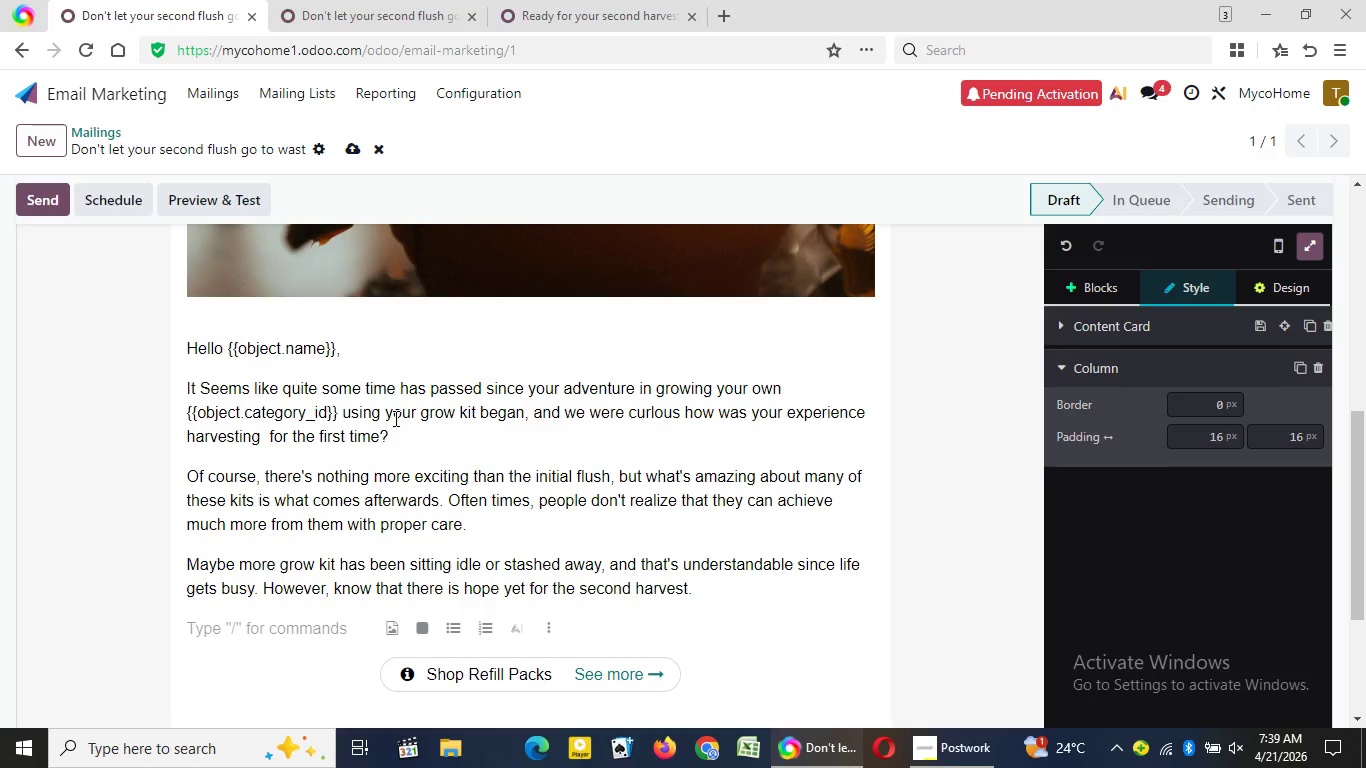 
 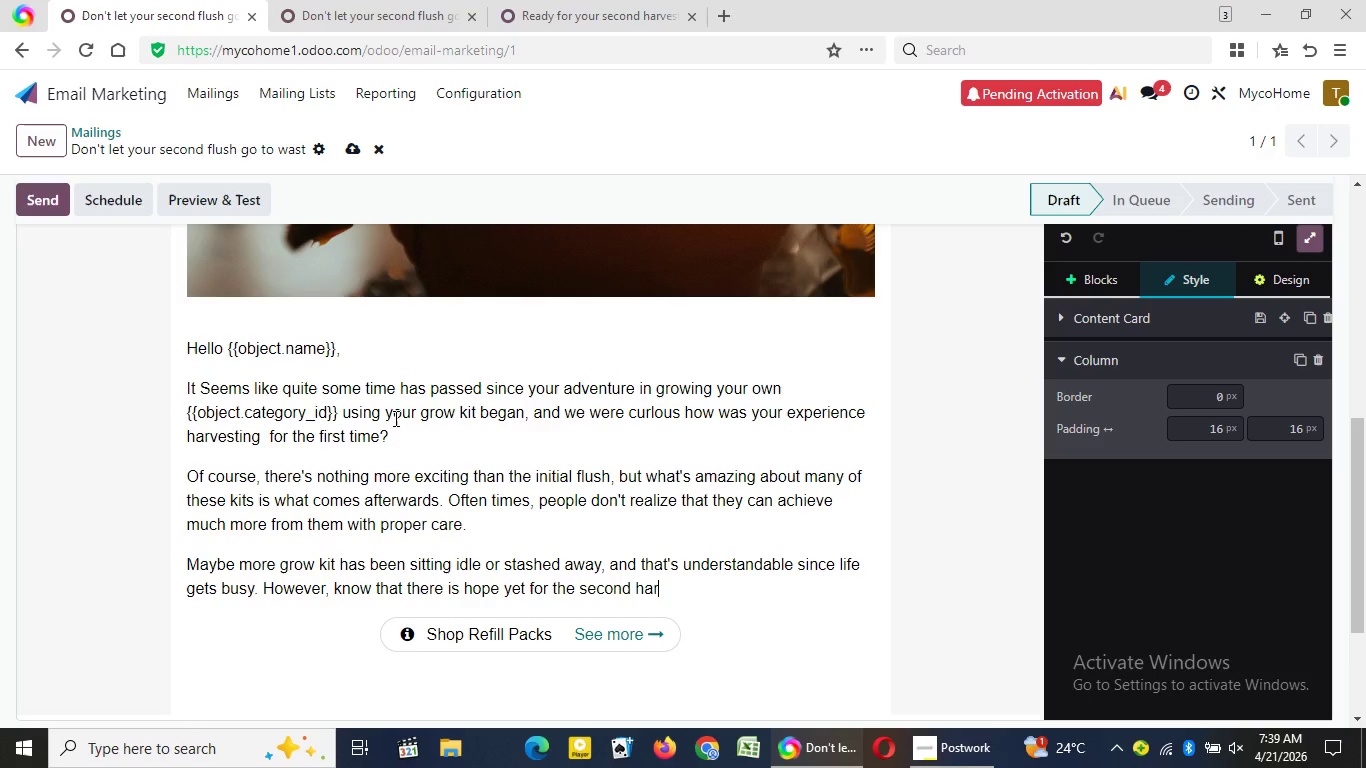 
key(Enter)
 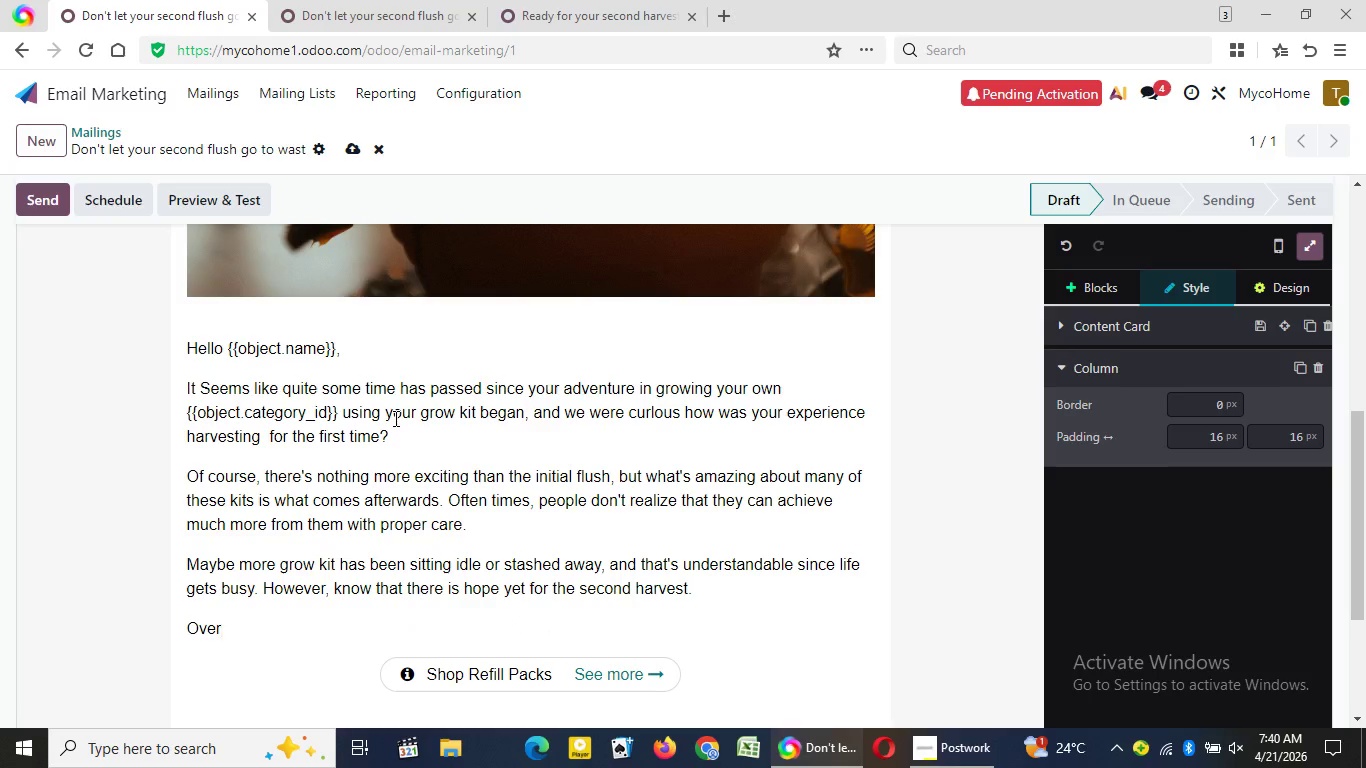 
type(Over the course of the next few days, we will be giving you some tips on getting the most out of your grow without failling into a few common pitfalls.)
 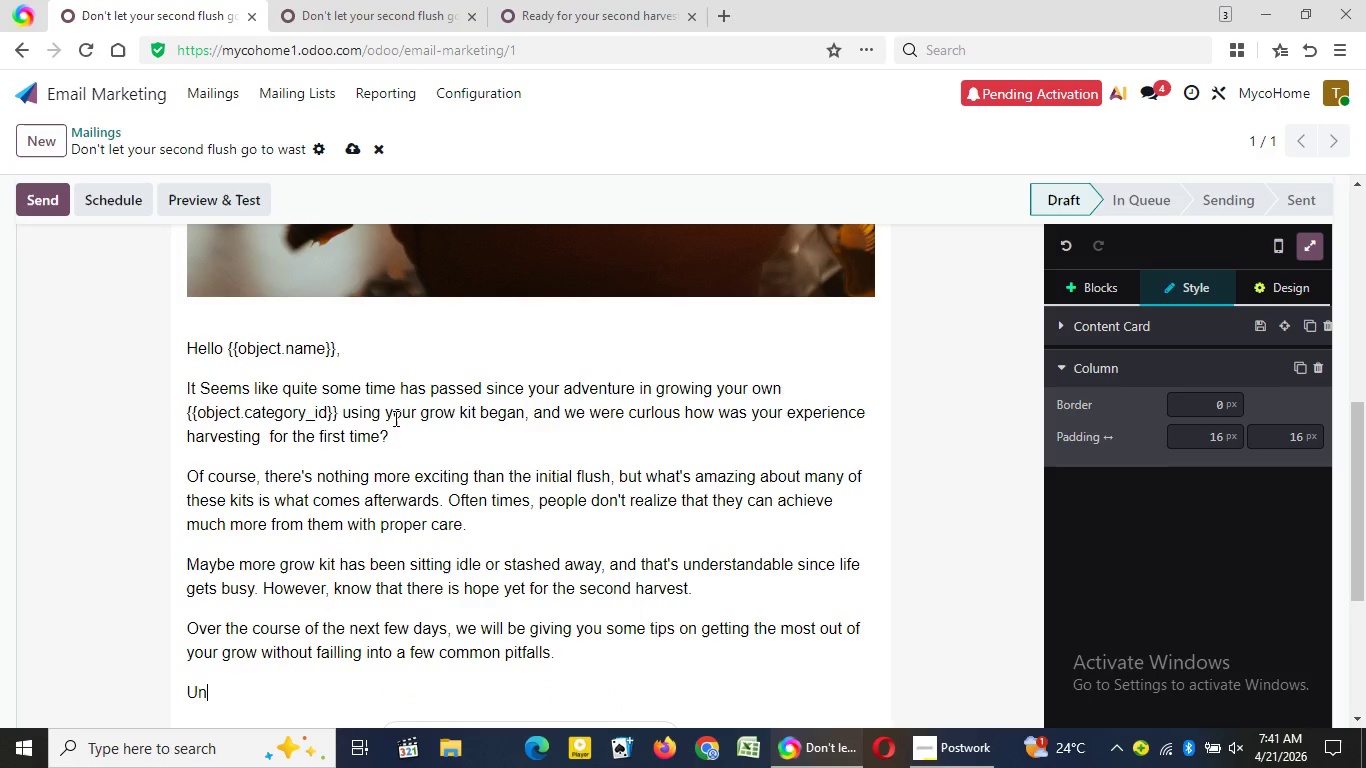 
key(Enter)
 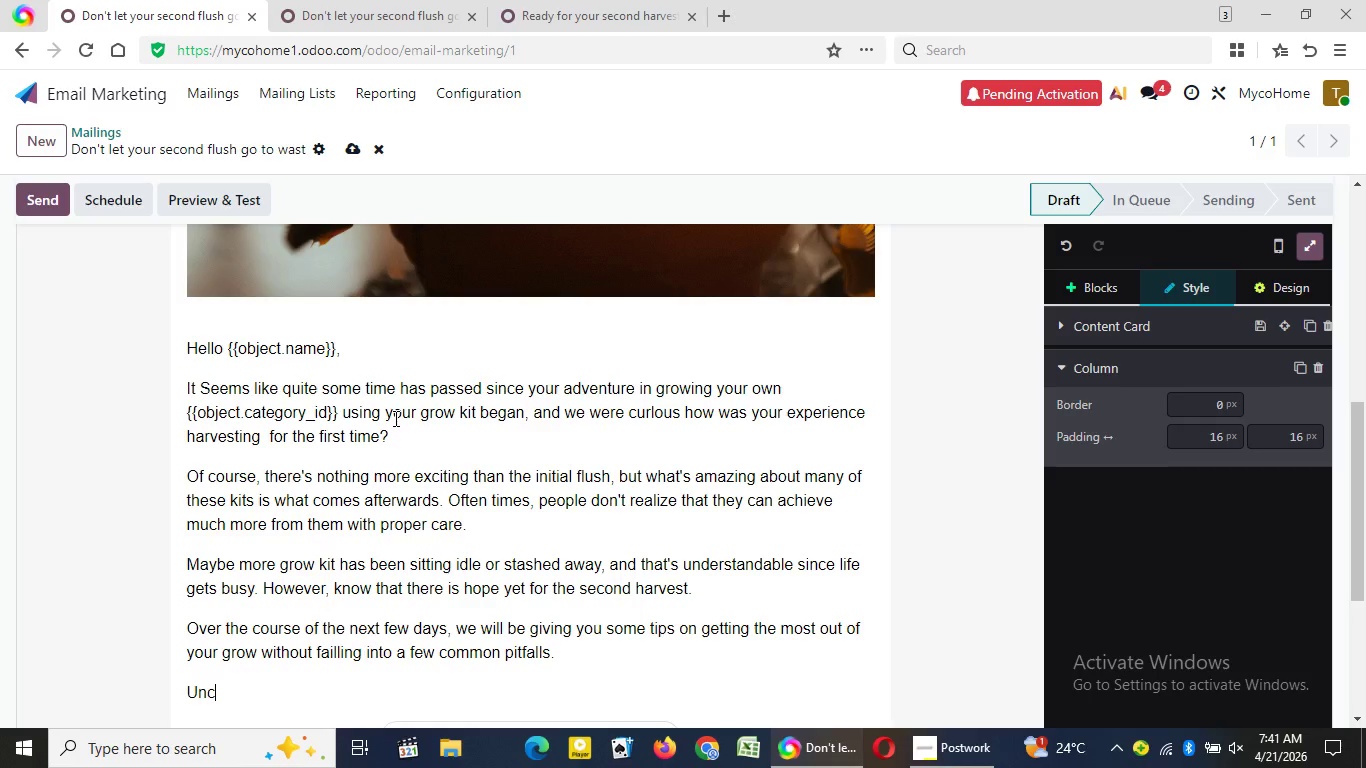 
type(Unc)
key(Backspace)
type(til then )
key(Backspace)
type(, we leaves you with this simple reminder to just take a quick look at your grow kit)
 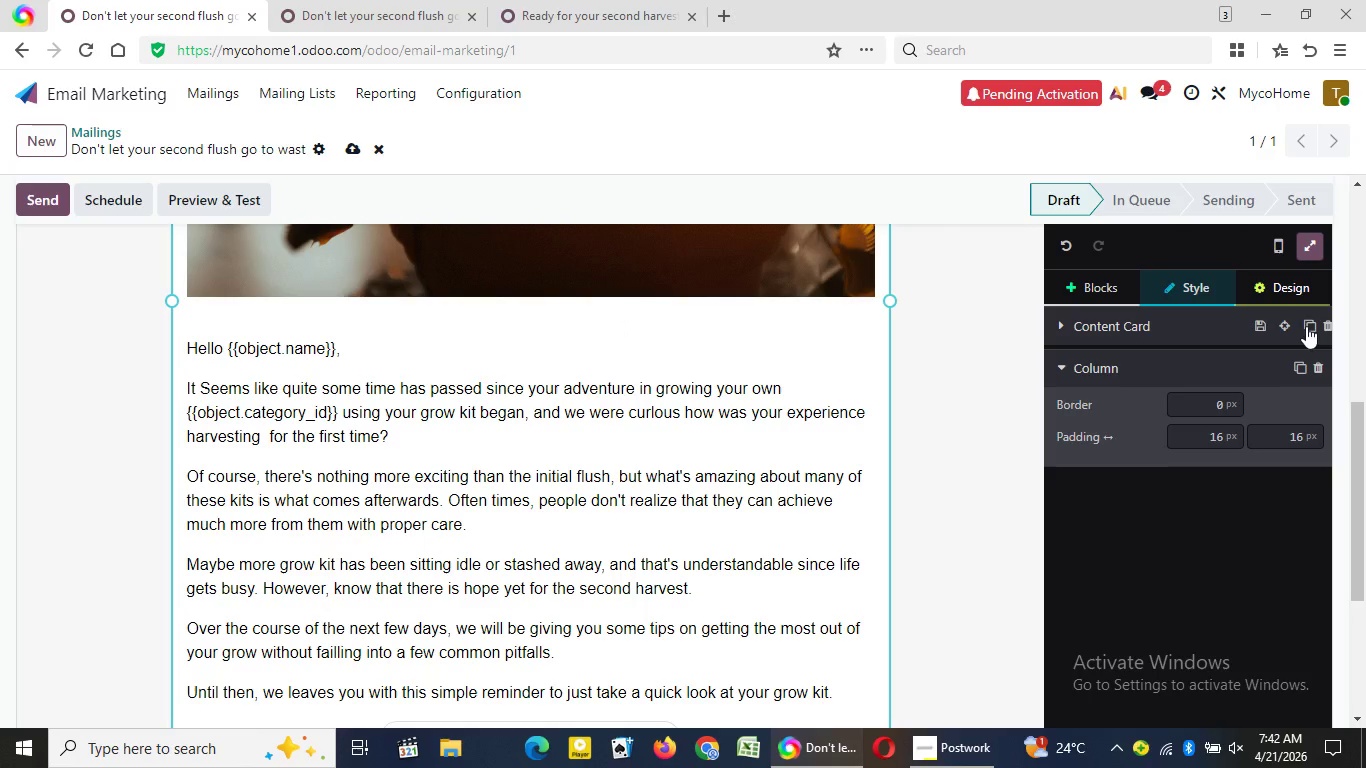 
key(Period)
 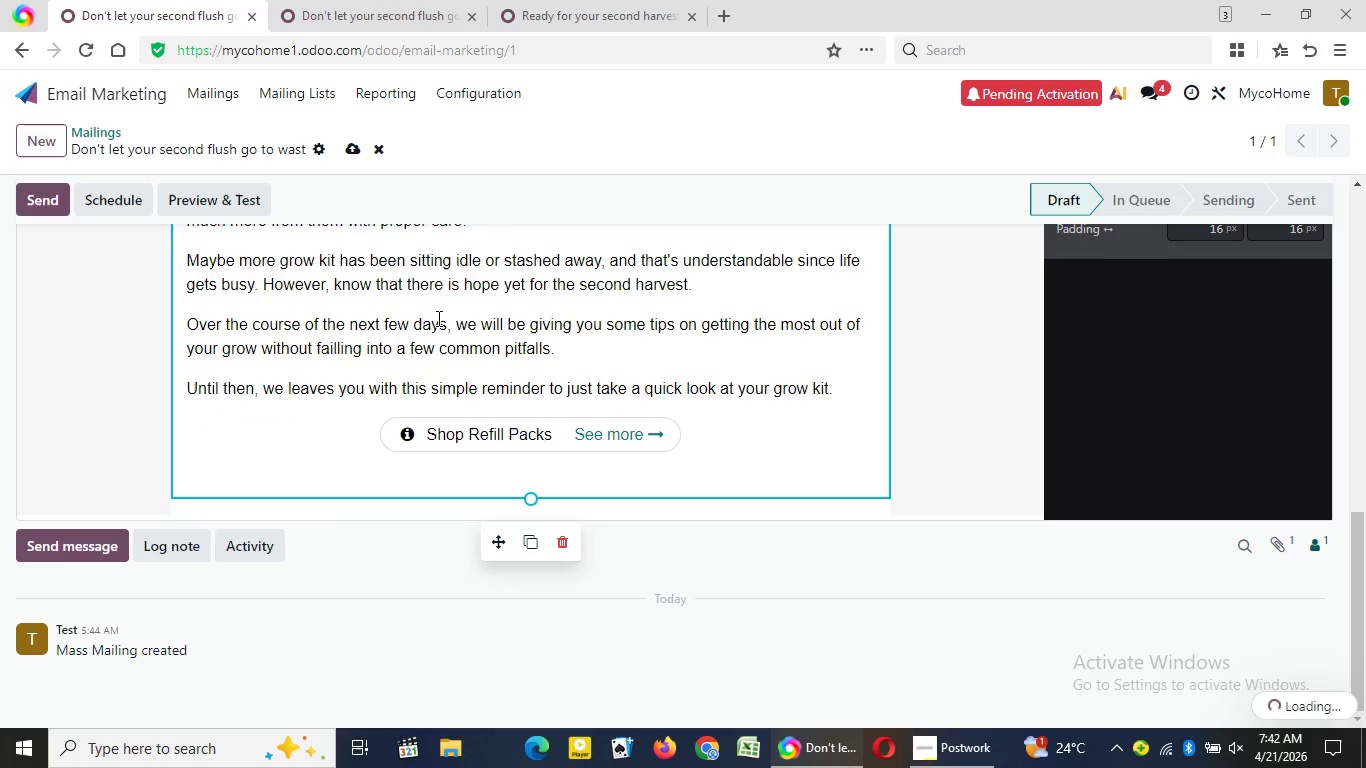 
left_click_drag(start_coordinate=[1356, 439], to_coordinate=[1356, 560])
 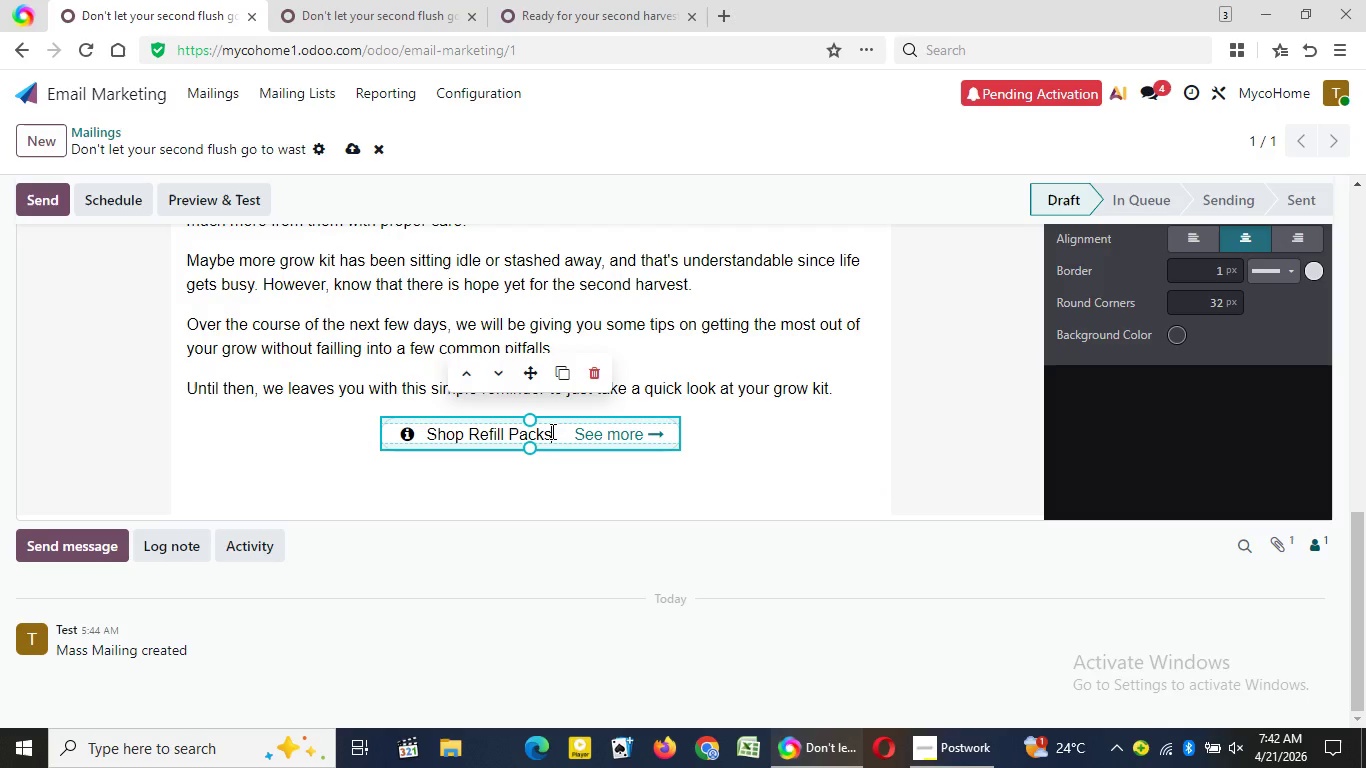 
left_click([551, 431])
 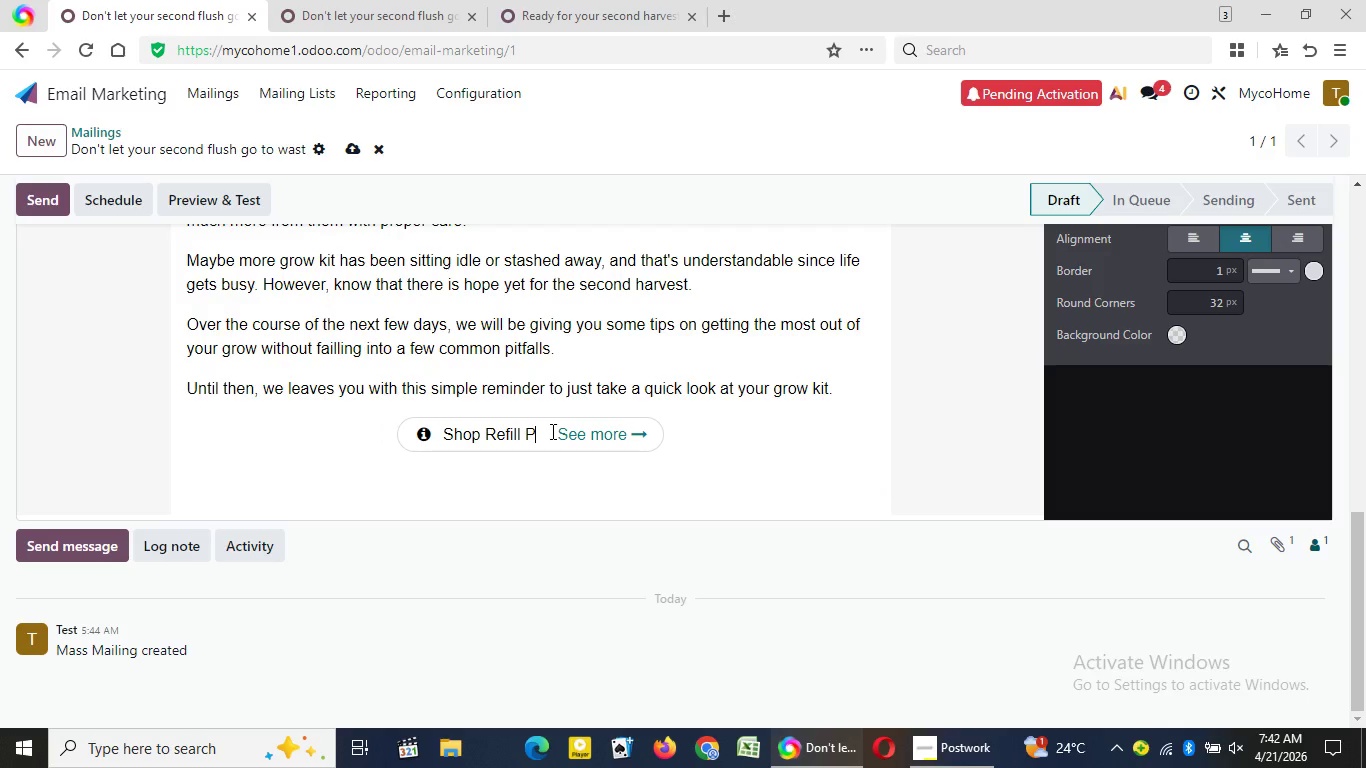 
key(Backspace)
 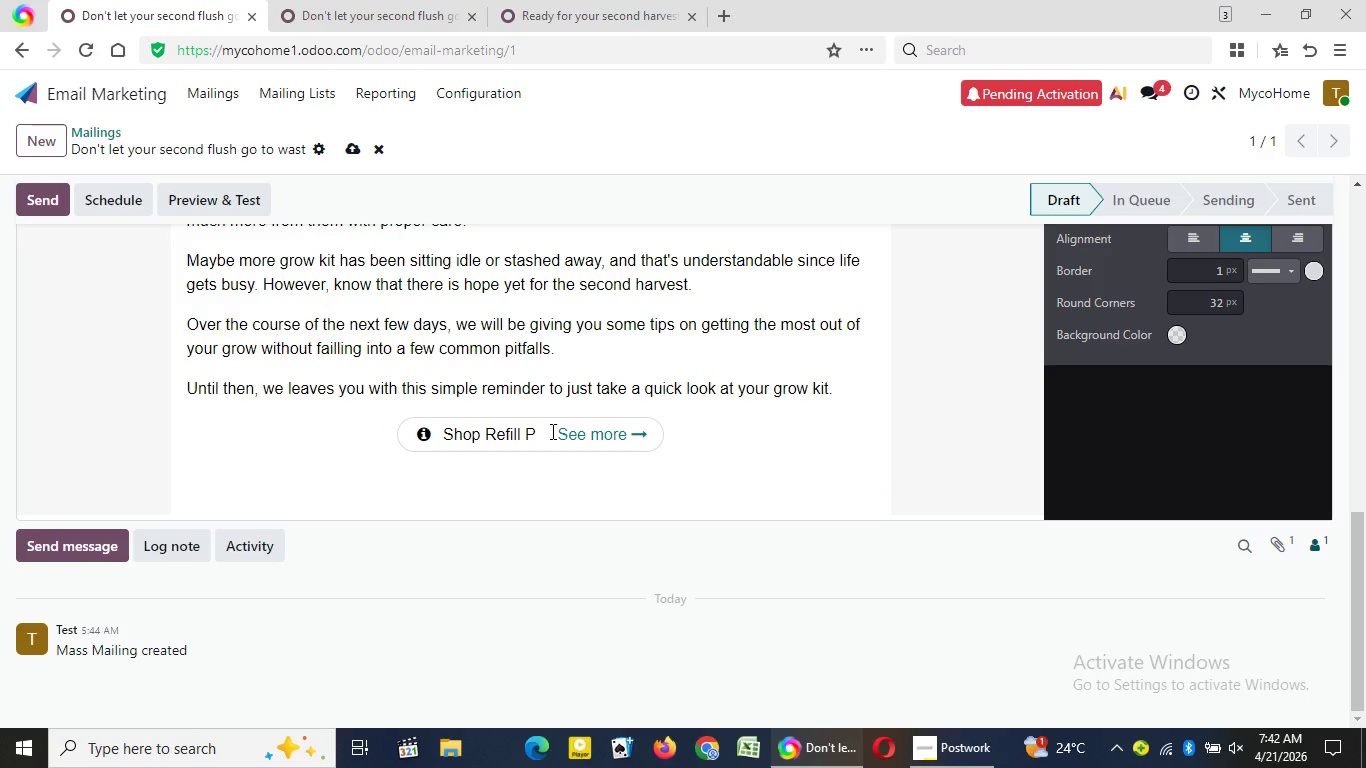 
key(Backspace)
 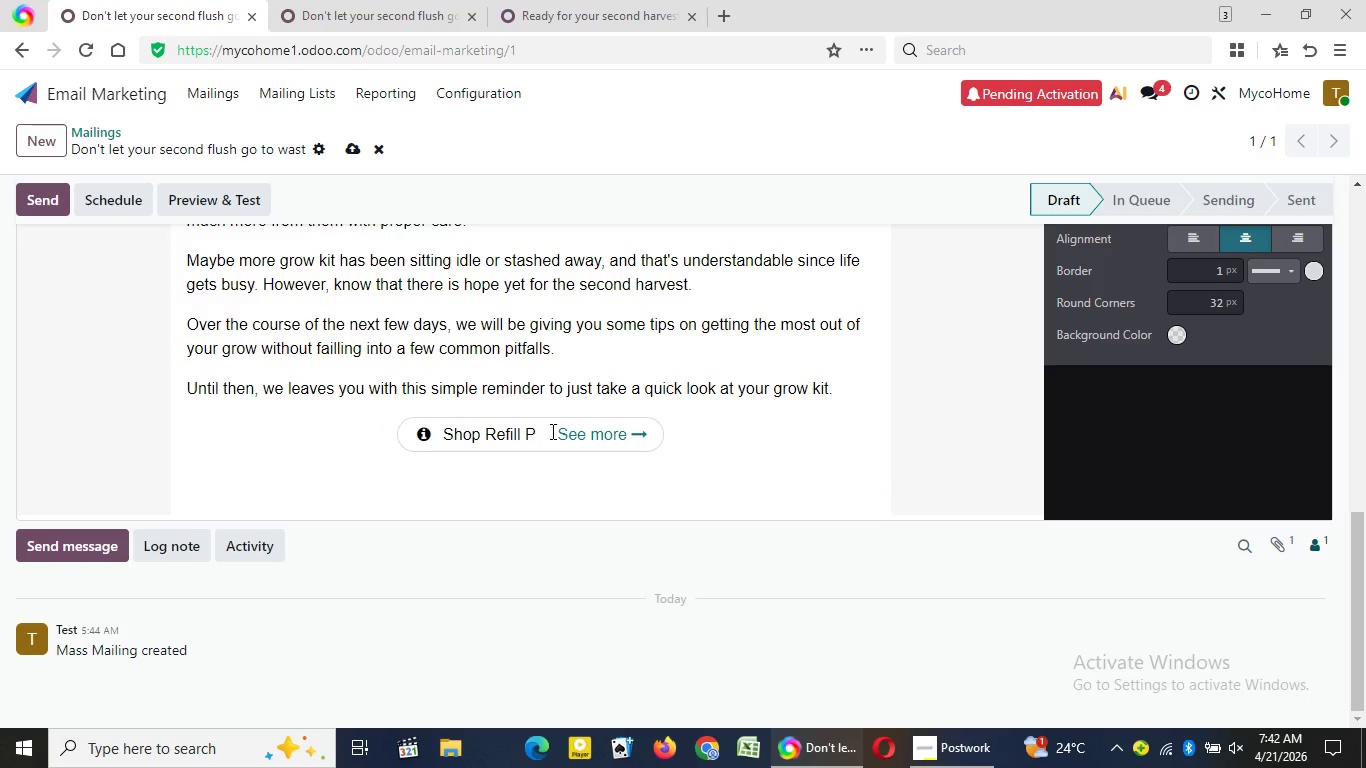 
key(Backspace)
 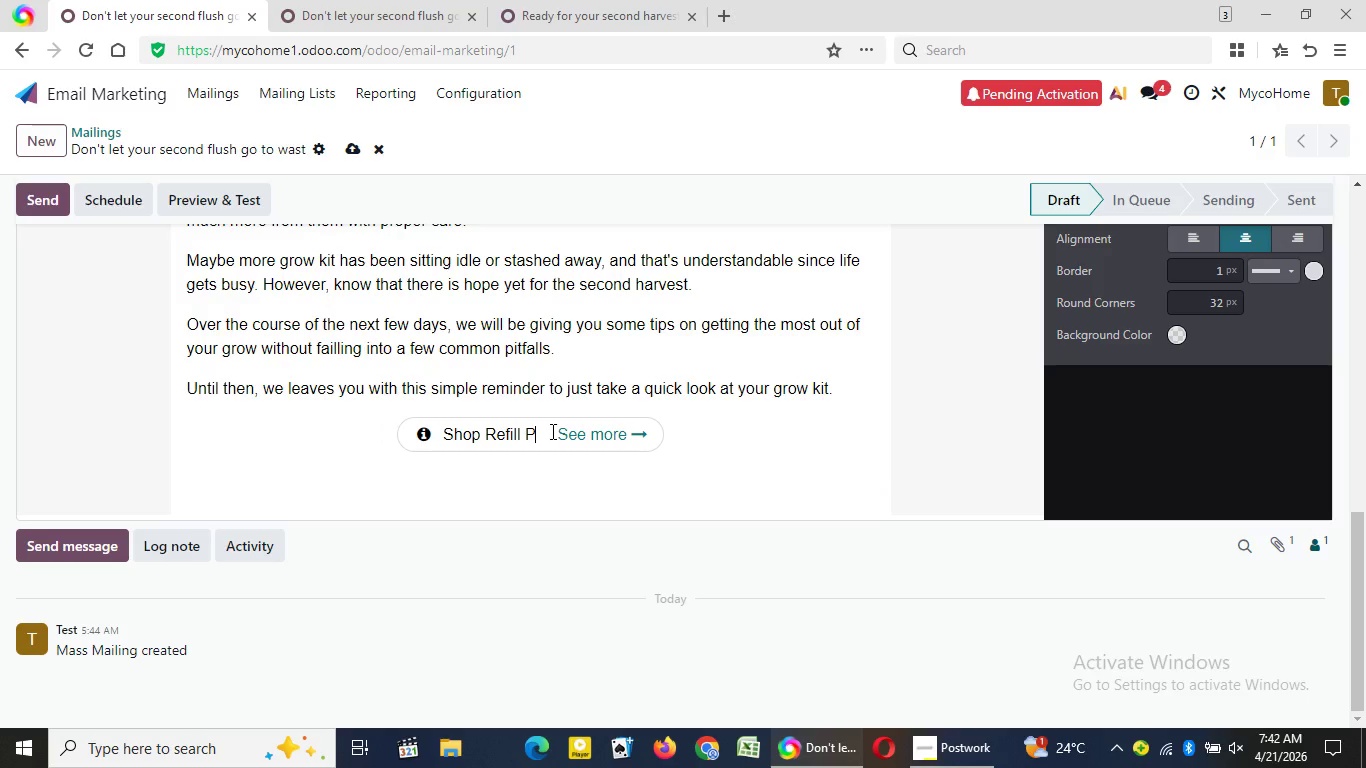 
key(Backspace)
 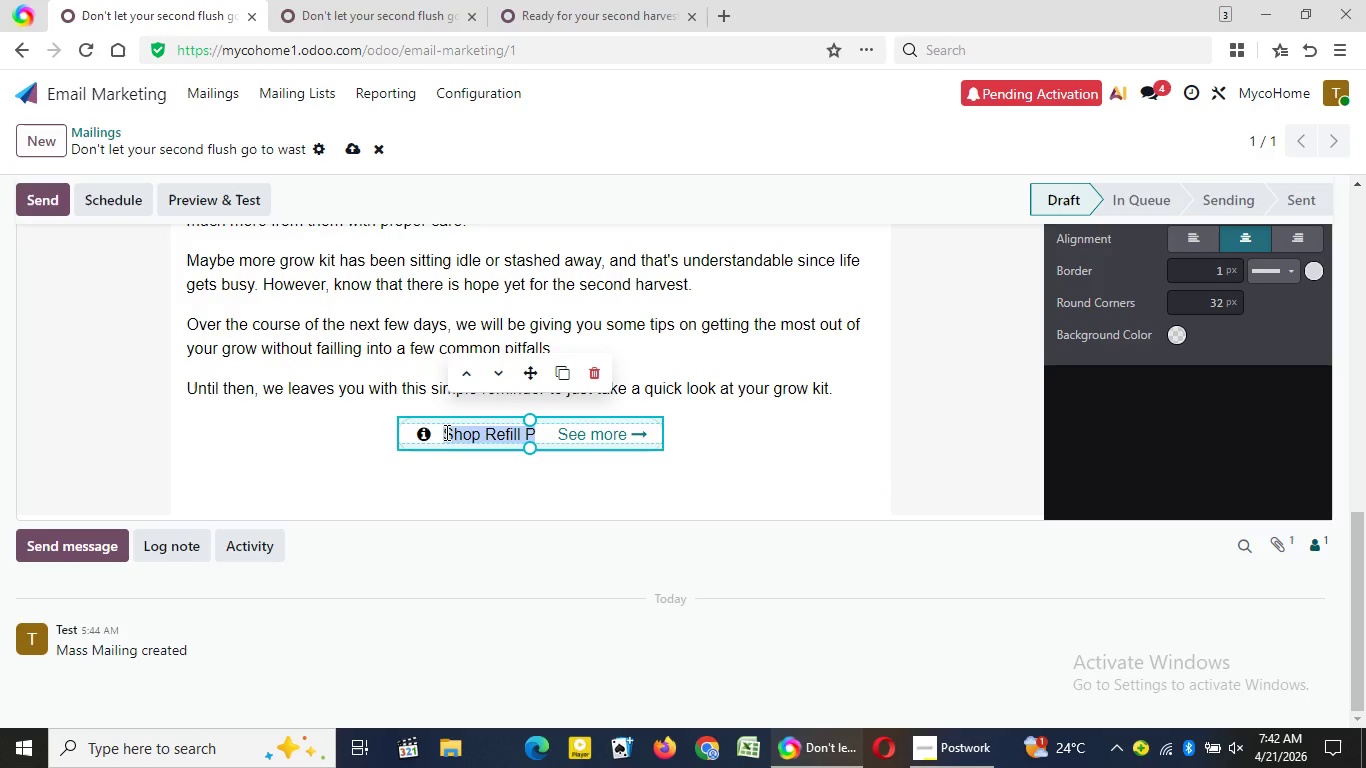 
left_click_drag(start_coordinate=[535, 435], to_coordinate=[445, 432])
 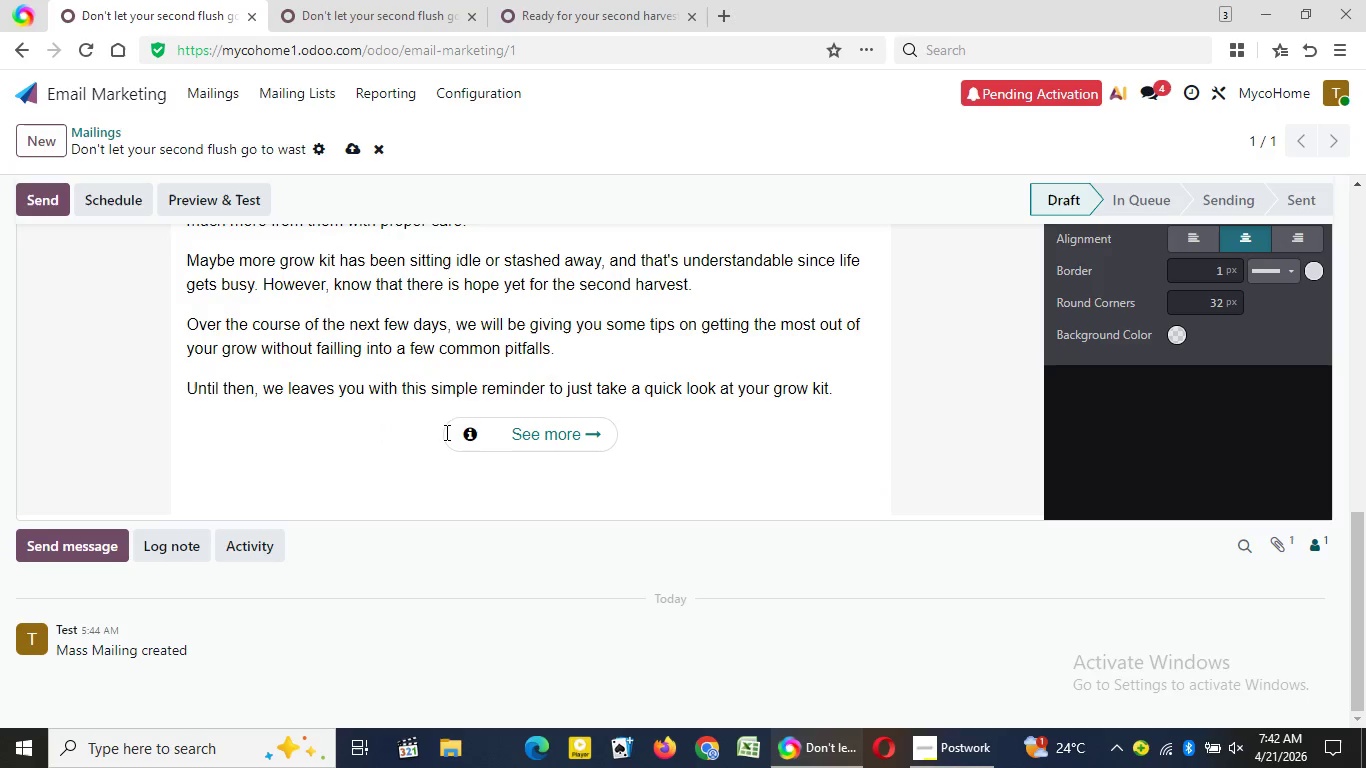 
key(Backspace)
type(Check Your Grow Kit)
 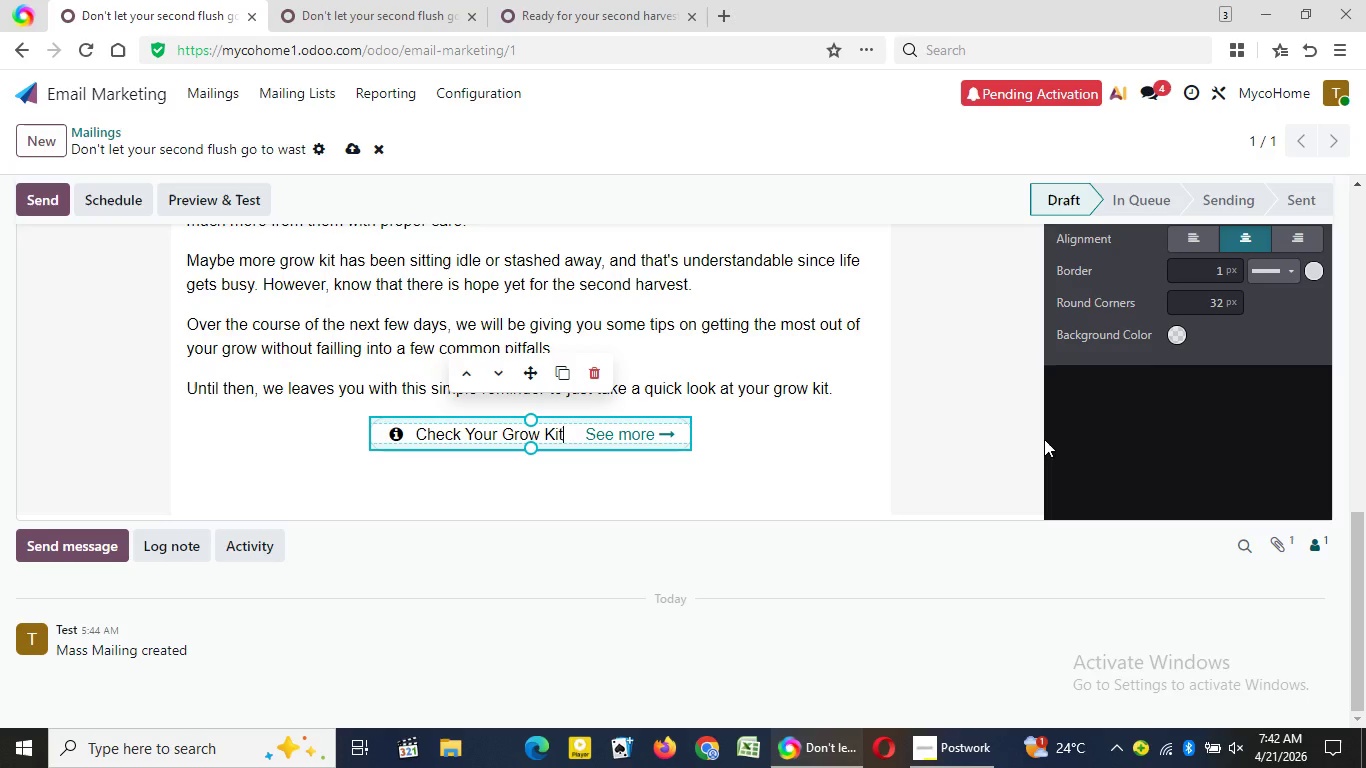 